 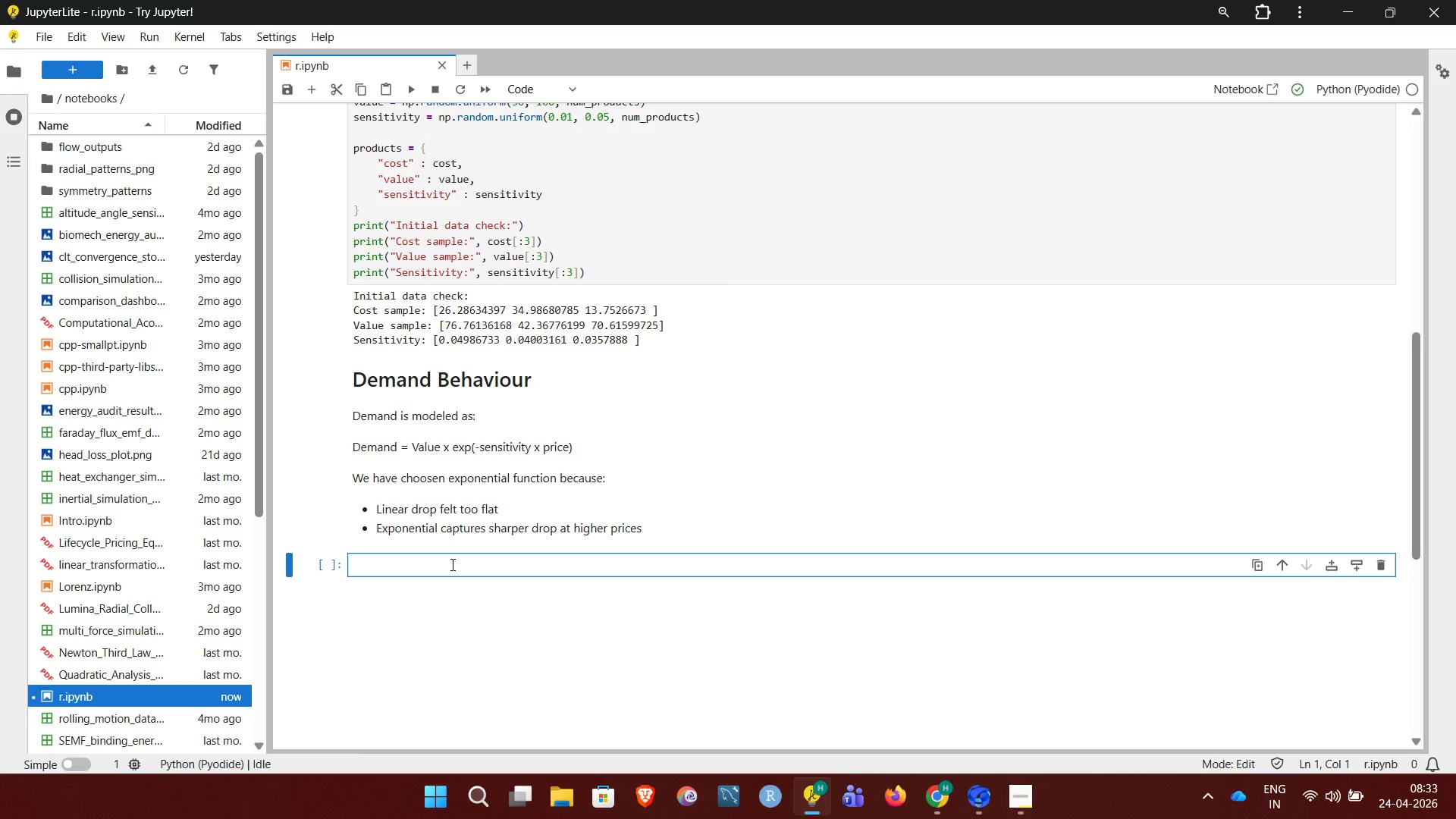 
key(Shift+3)
 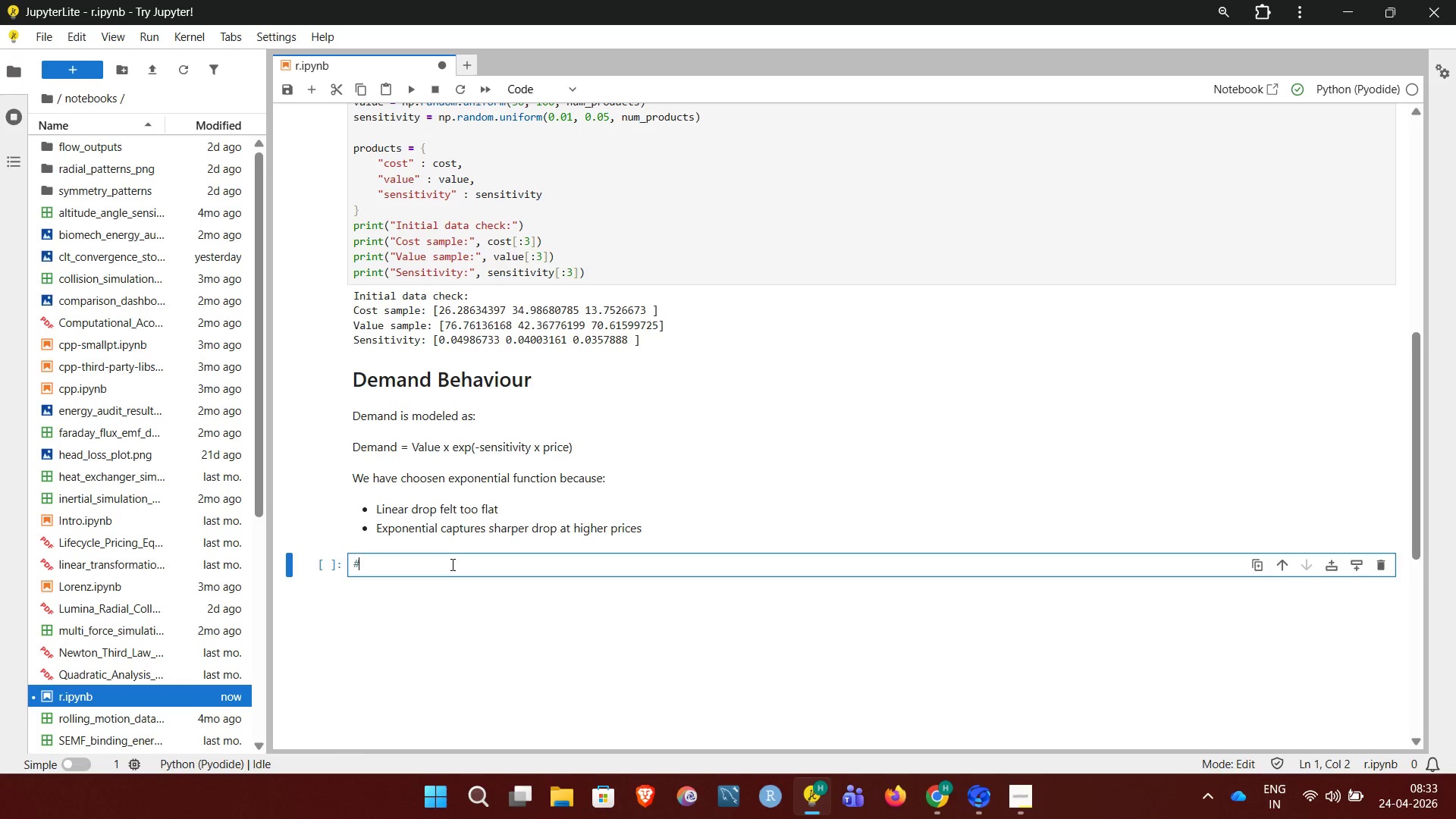 
key(Space)
 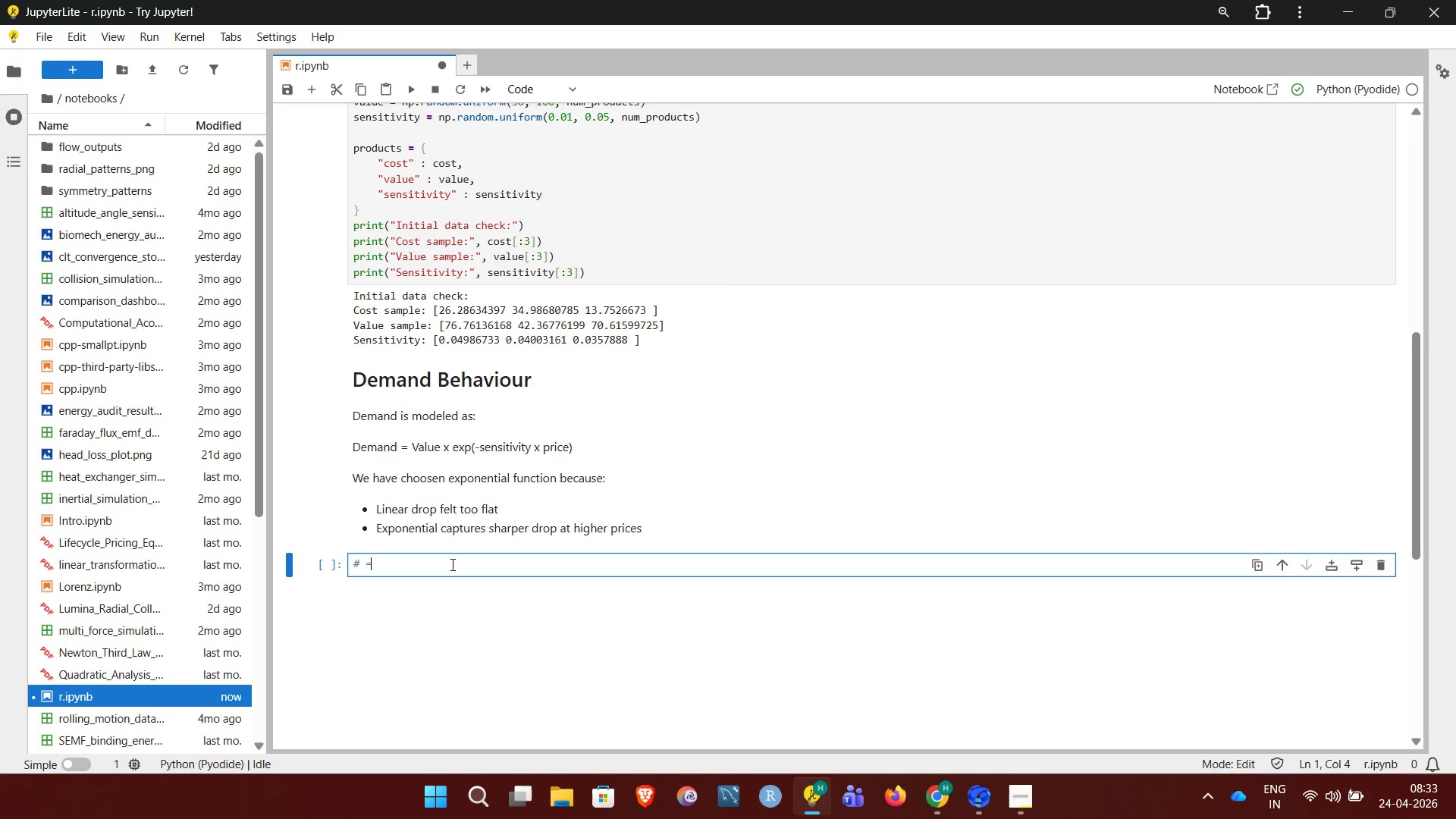 
hold_key(key=Equal, duration=1.5)
 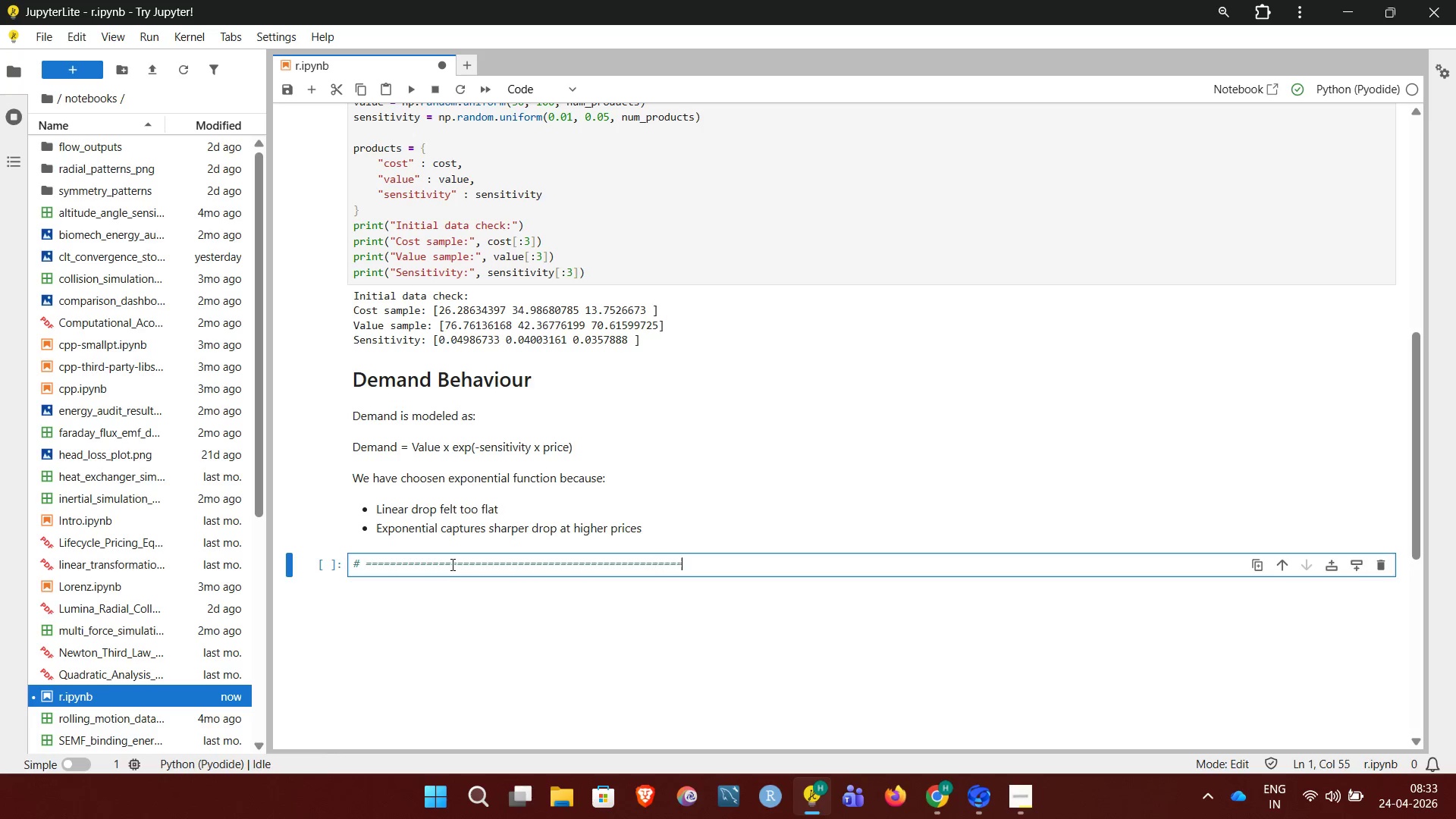 
hold_key(key=Equal, duration=0.94)
 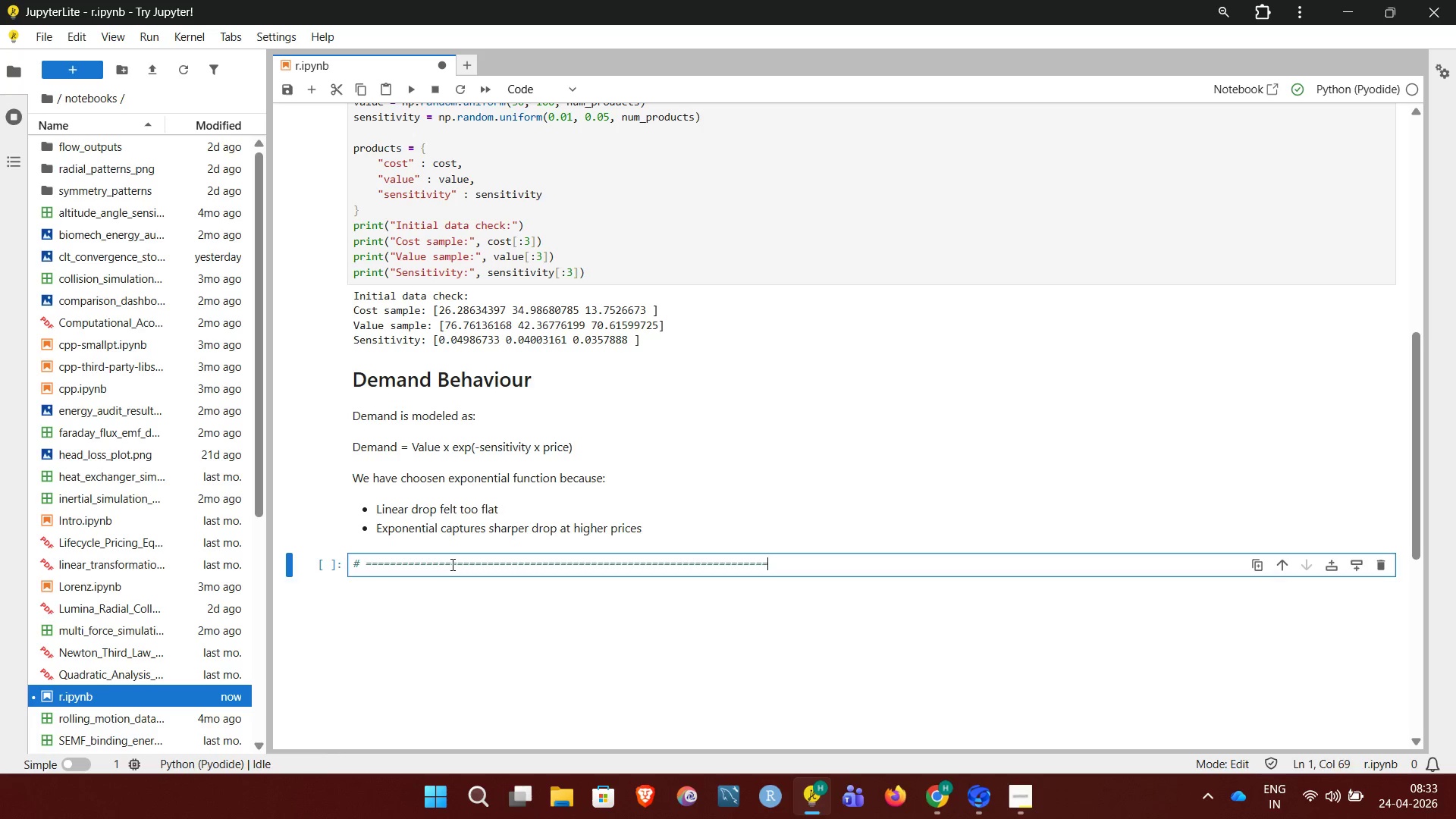 
key(Enter)
 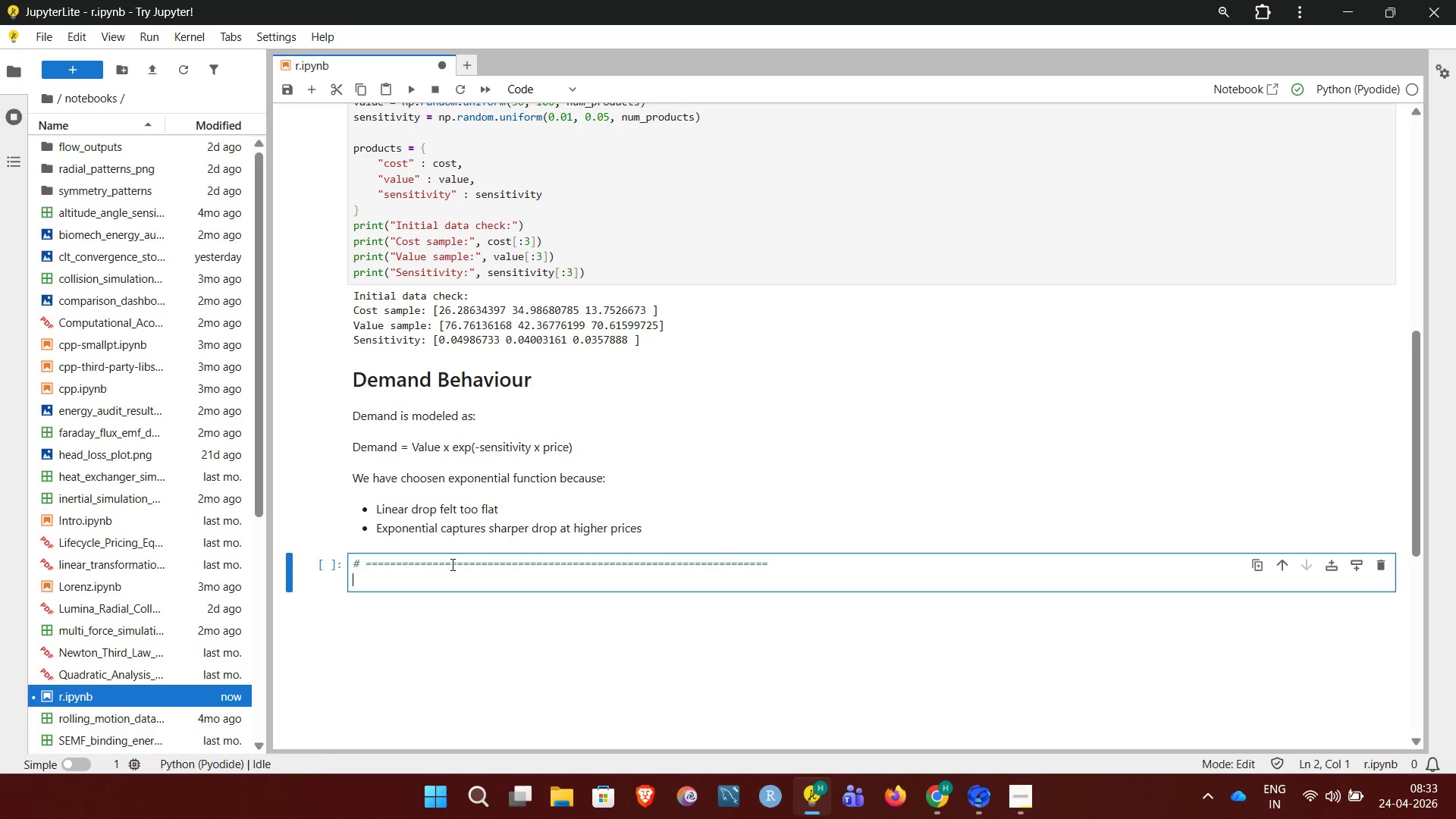 
type(# DEMAND FUNCTION)
 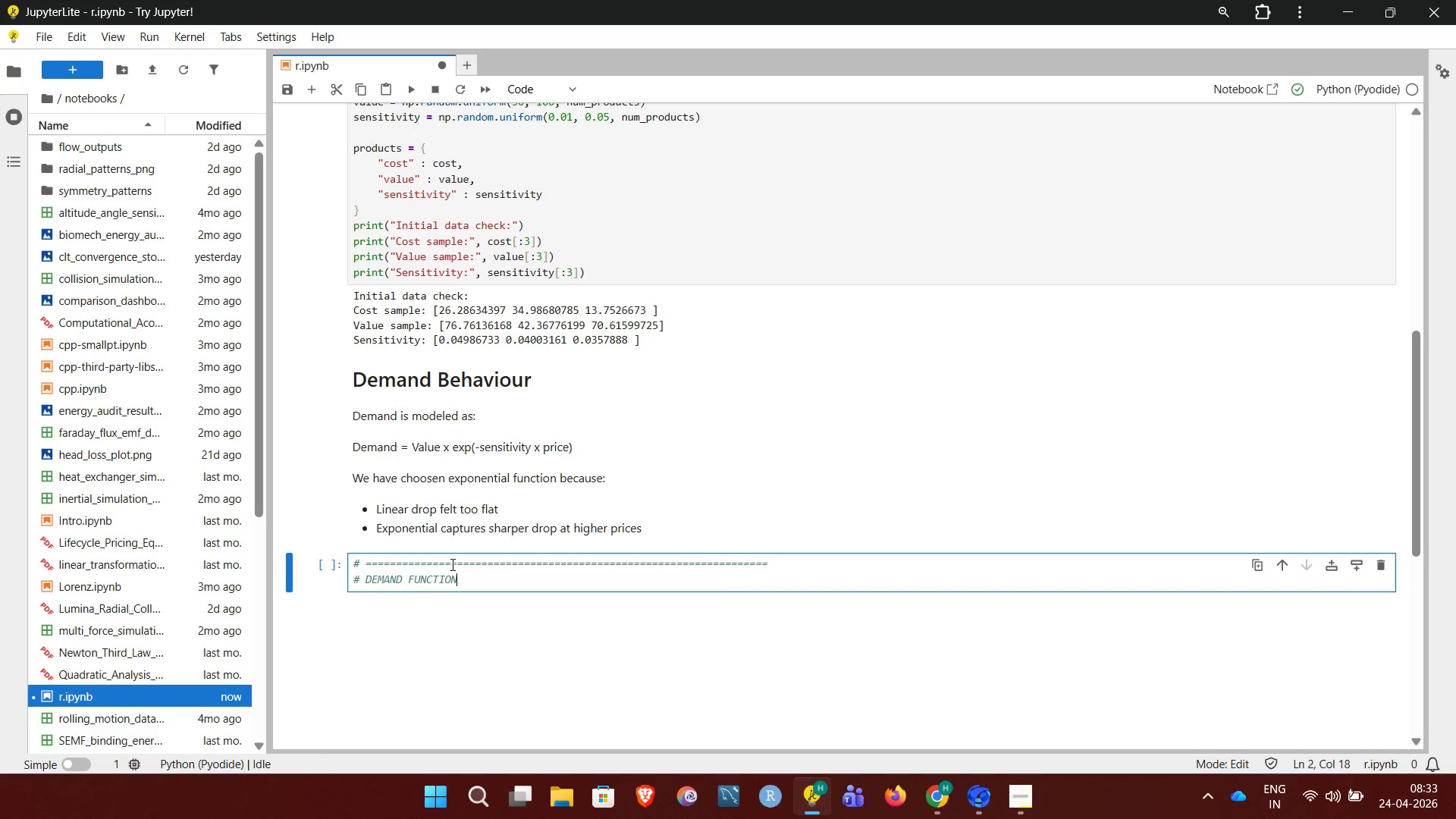 
key(Enter)
 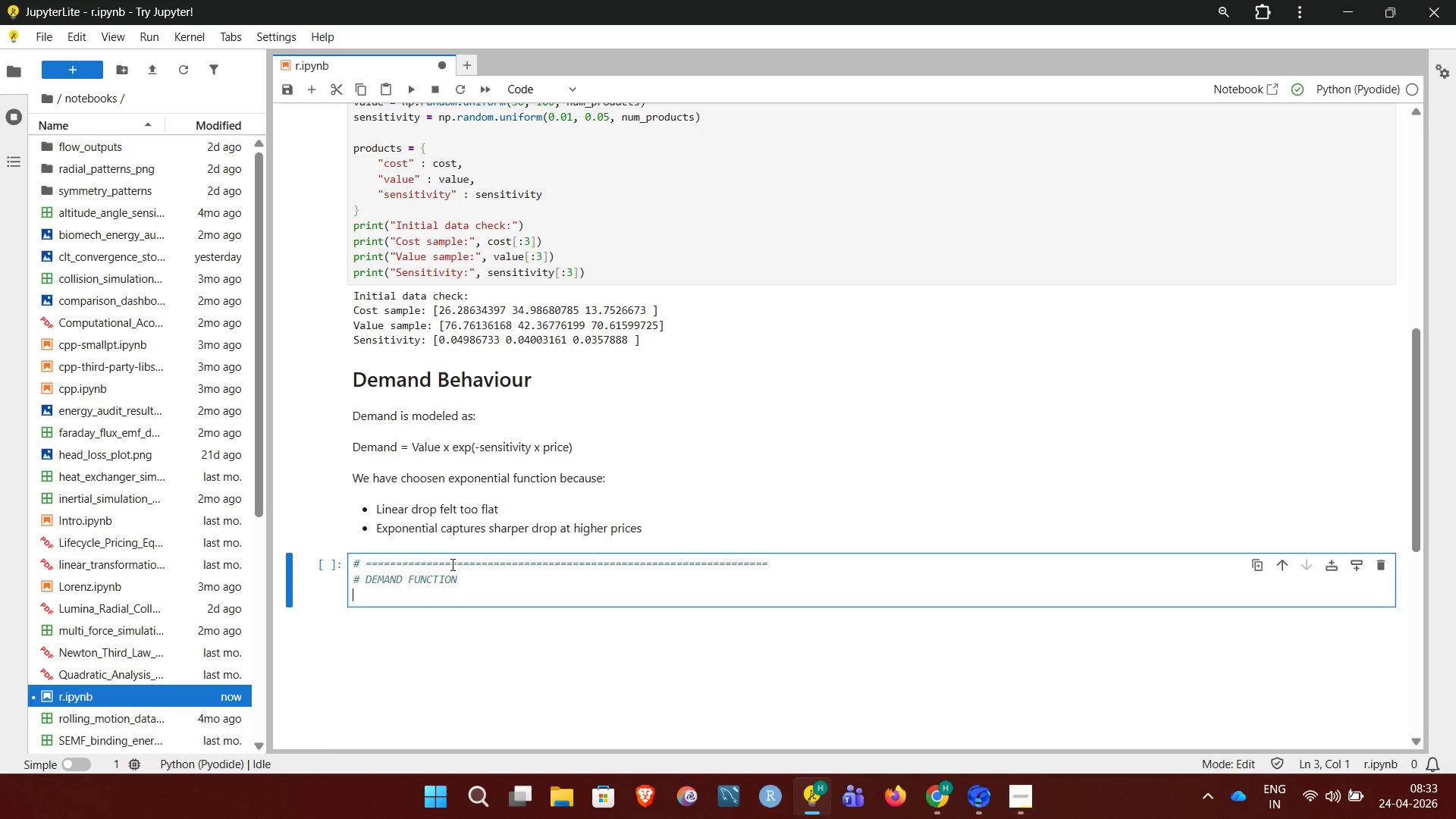 
key(Shift+3)
 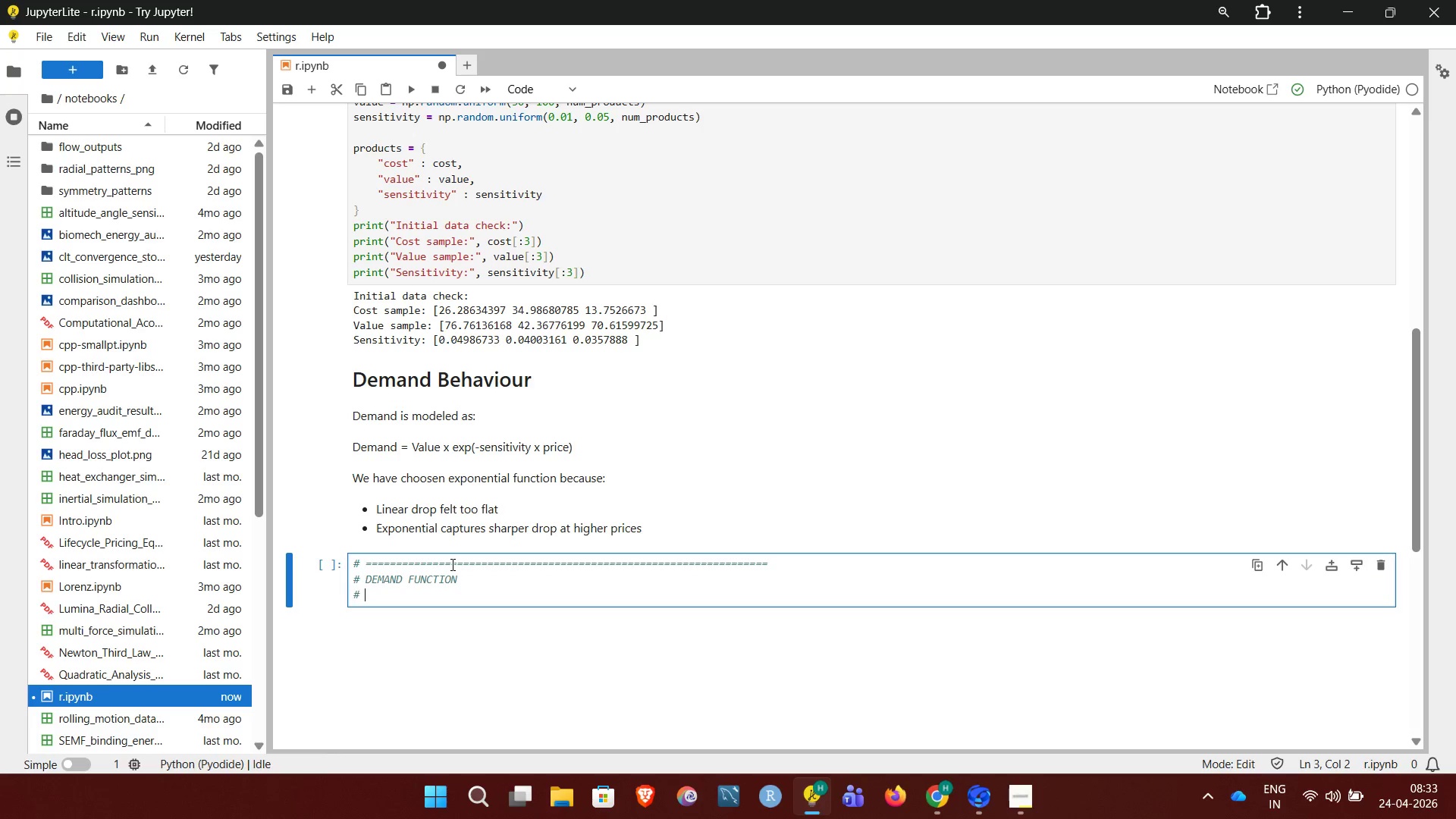 
key(Space)
 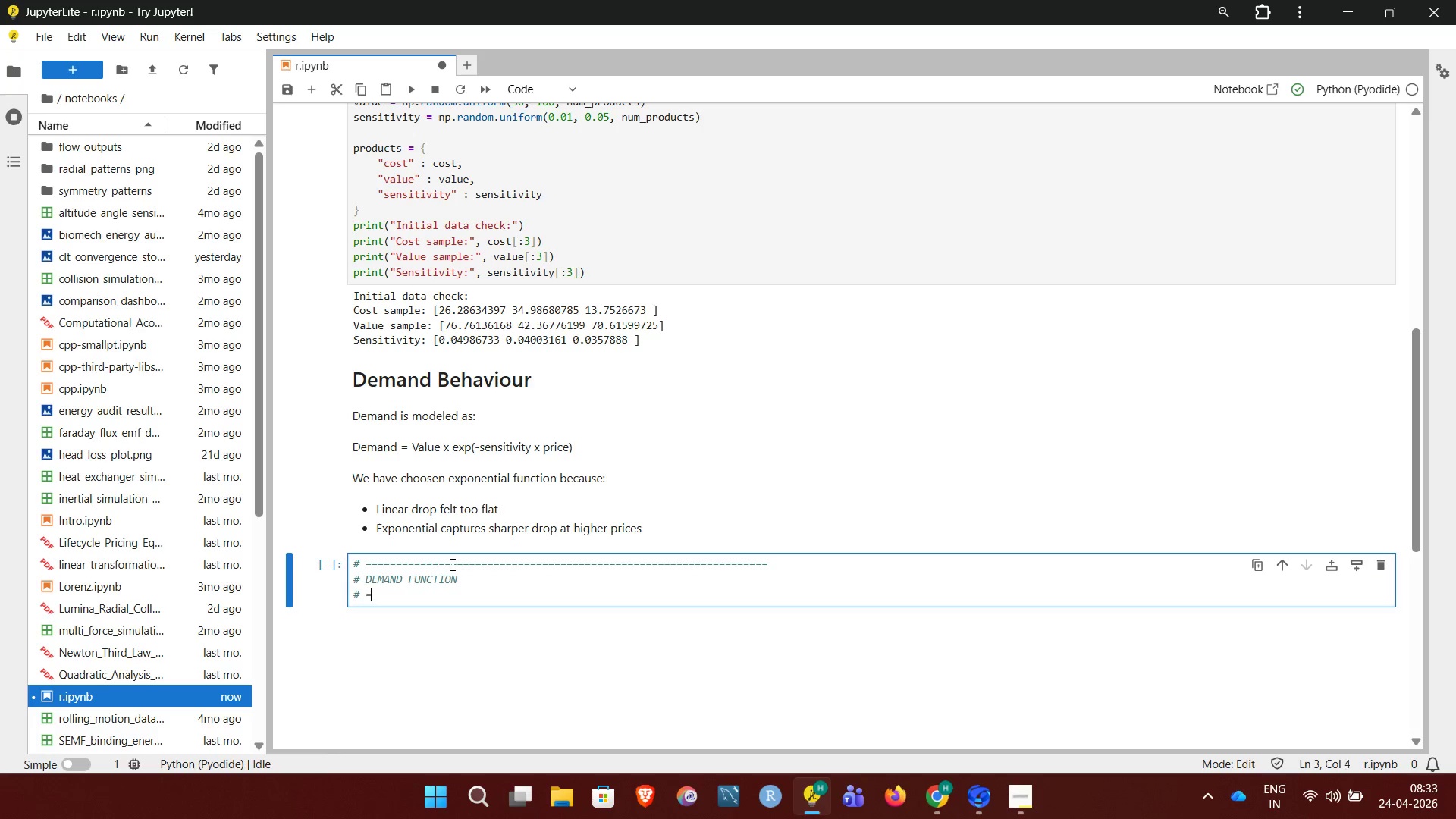 
hold_key(key=Equal, duration=1.5)
 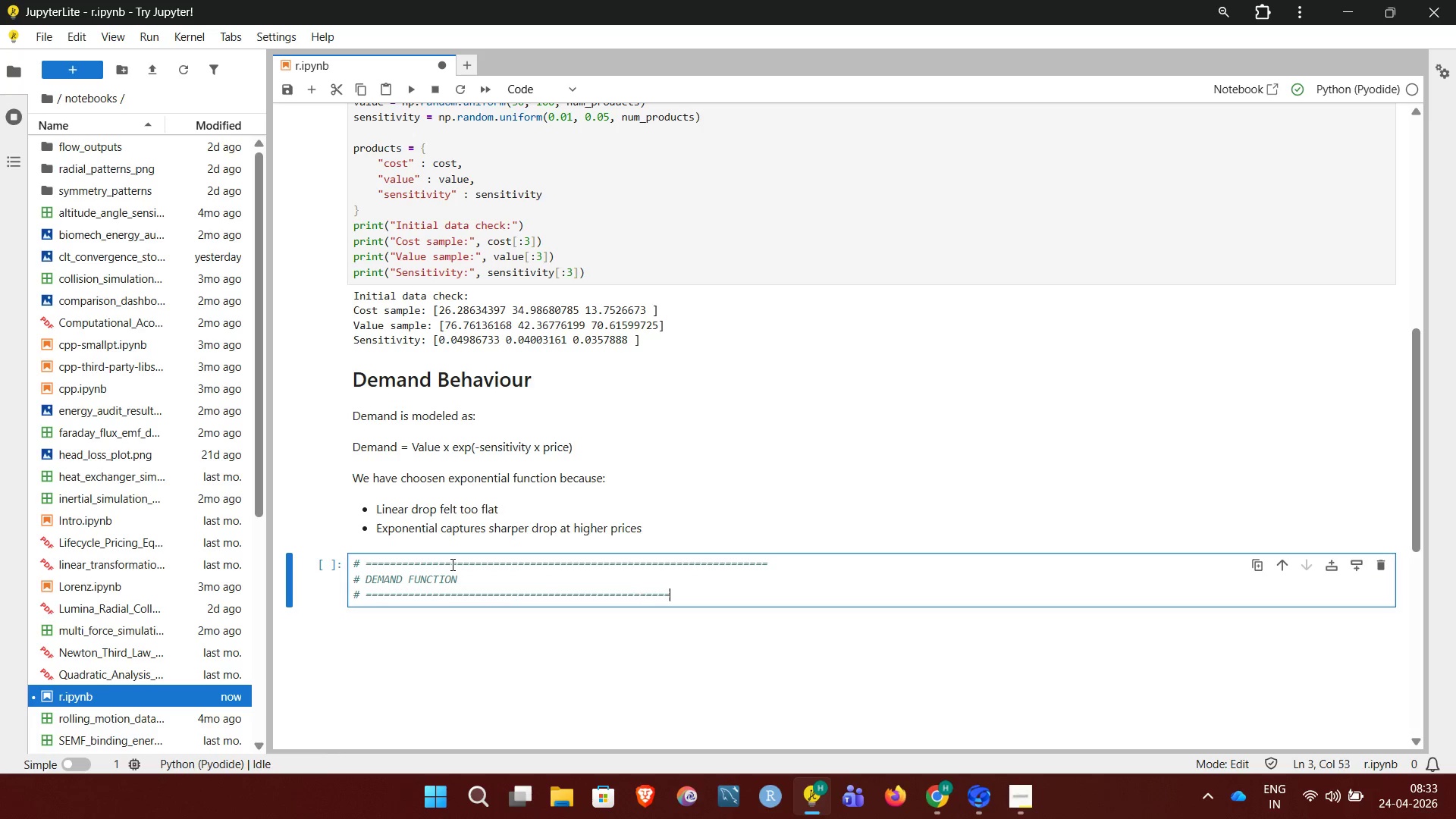 
hold_key(key=Equal, duration=0.86)
 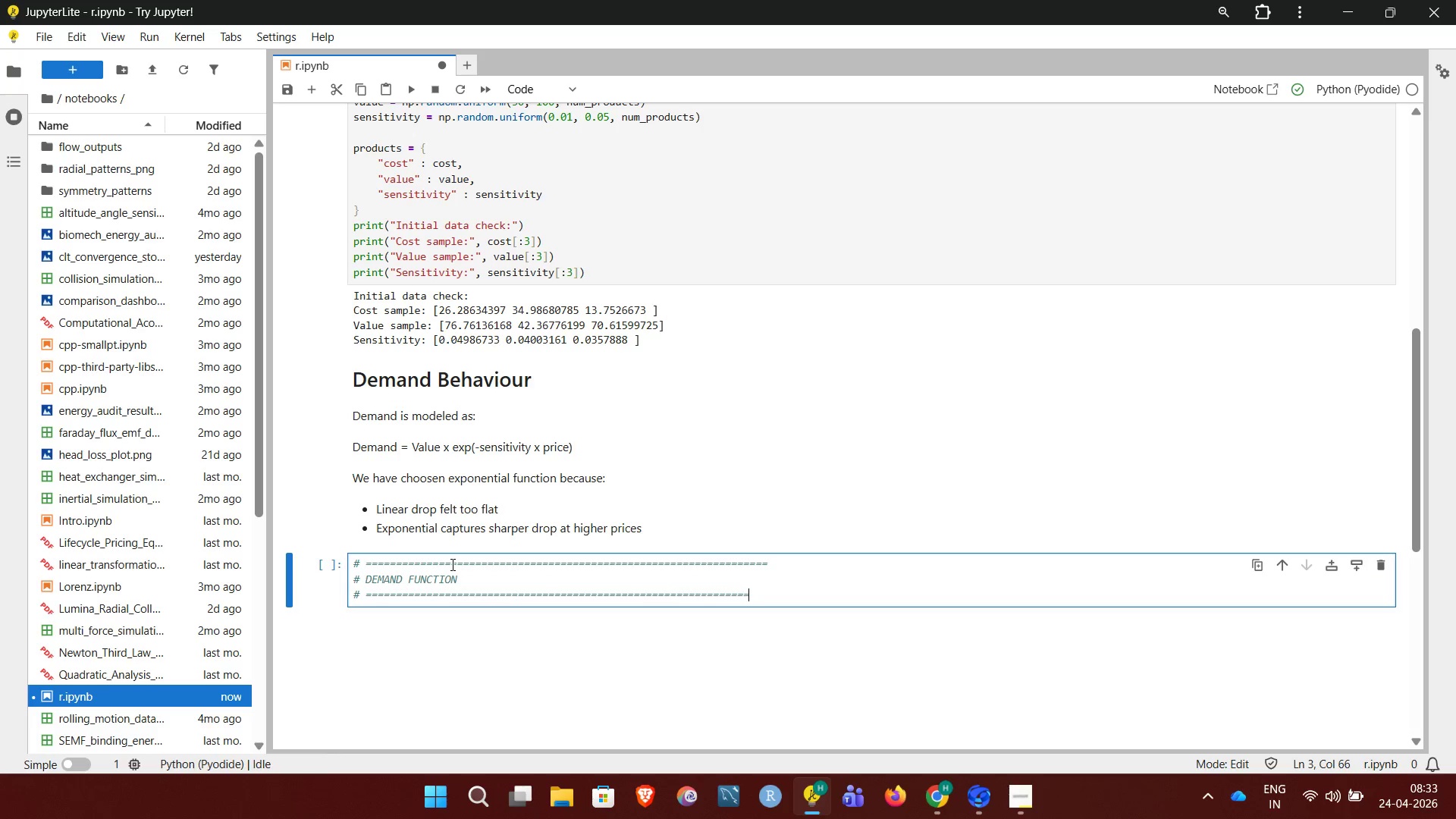 
key(Equal)
 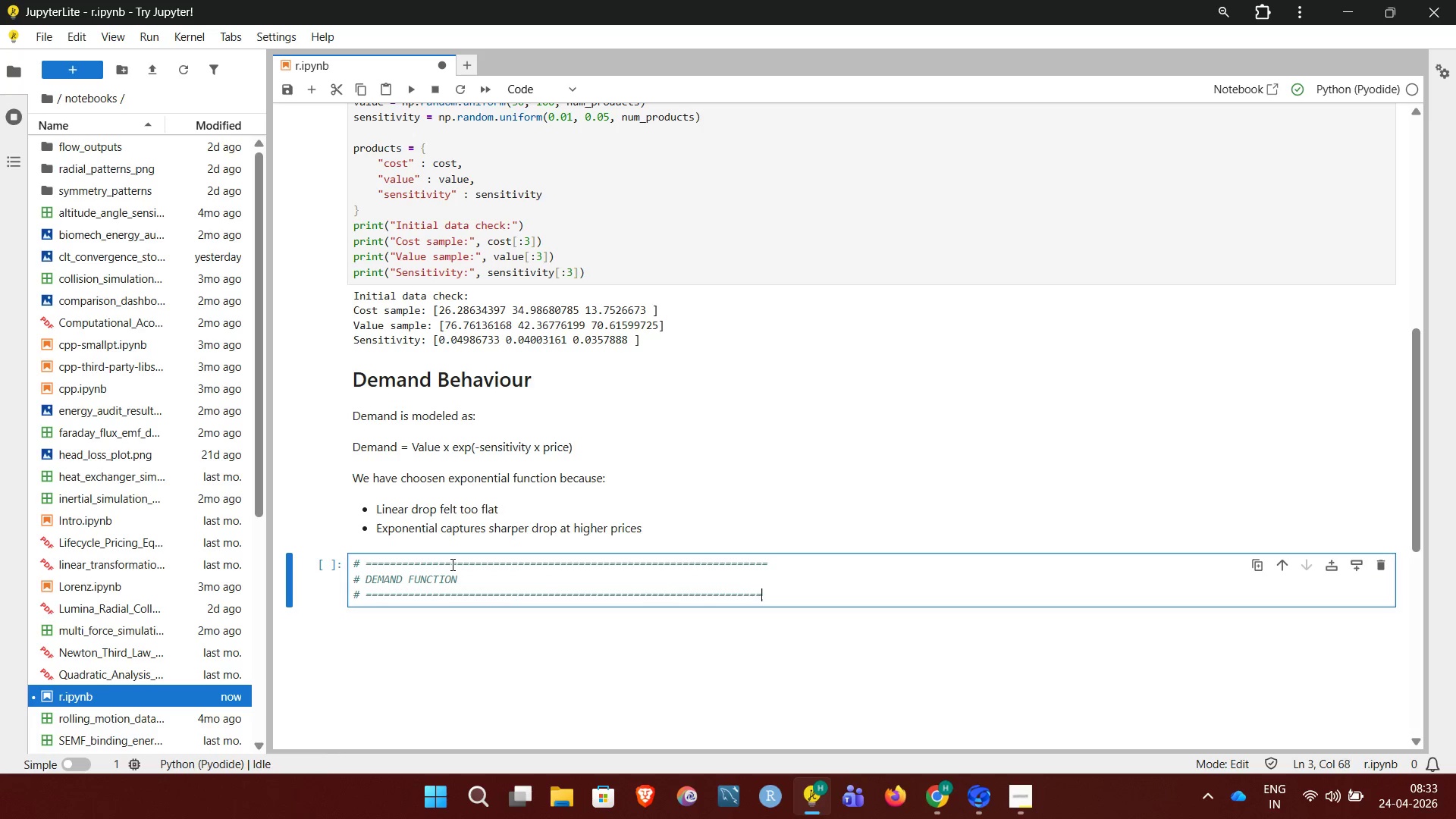 
key(Equal)
 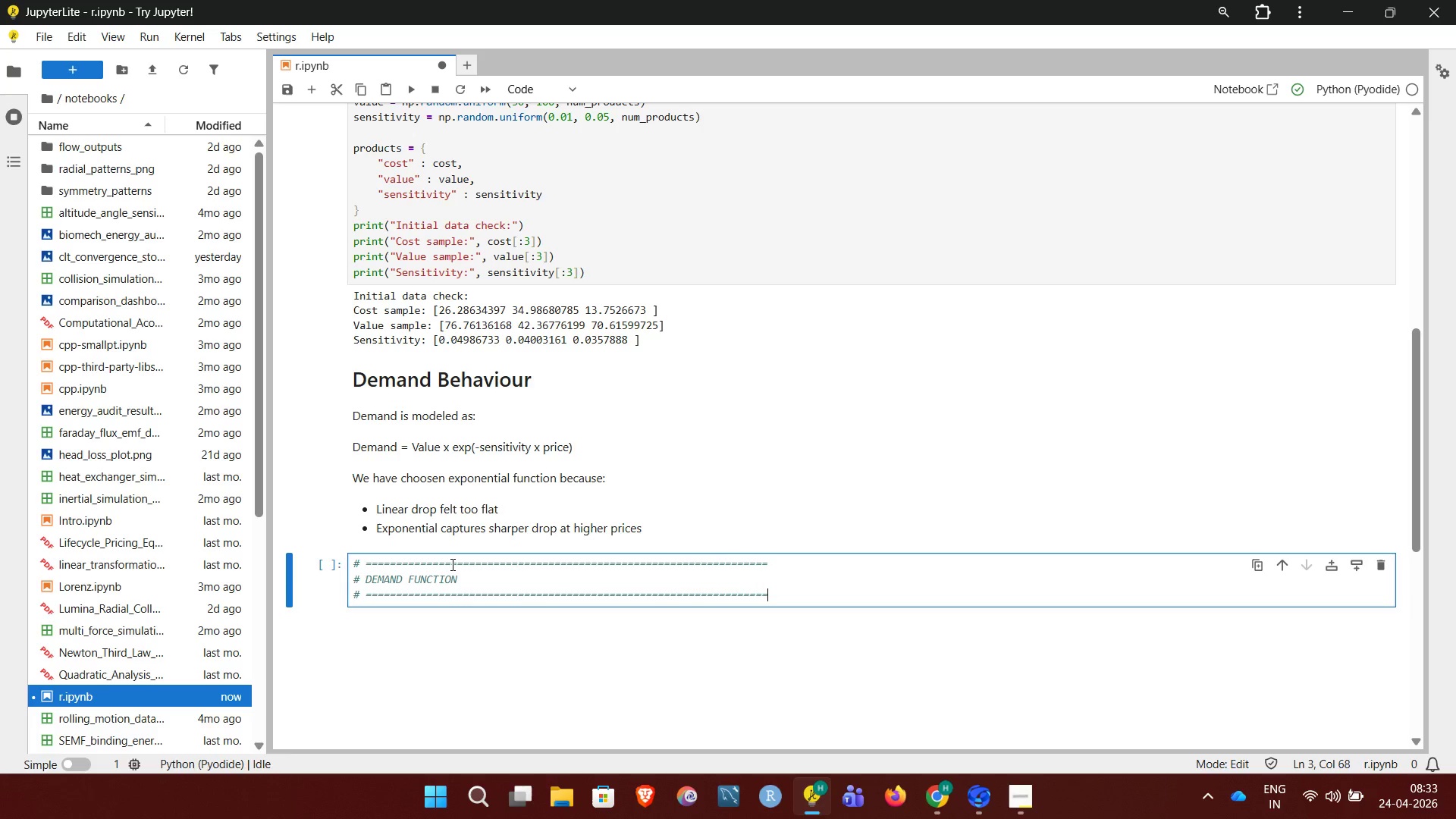 
key(Equal)
 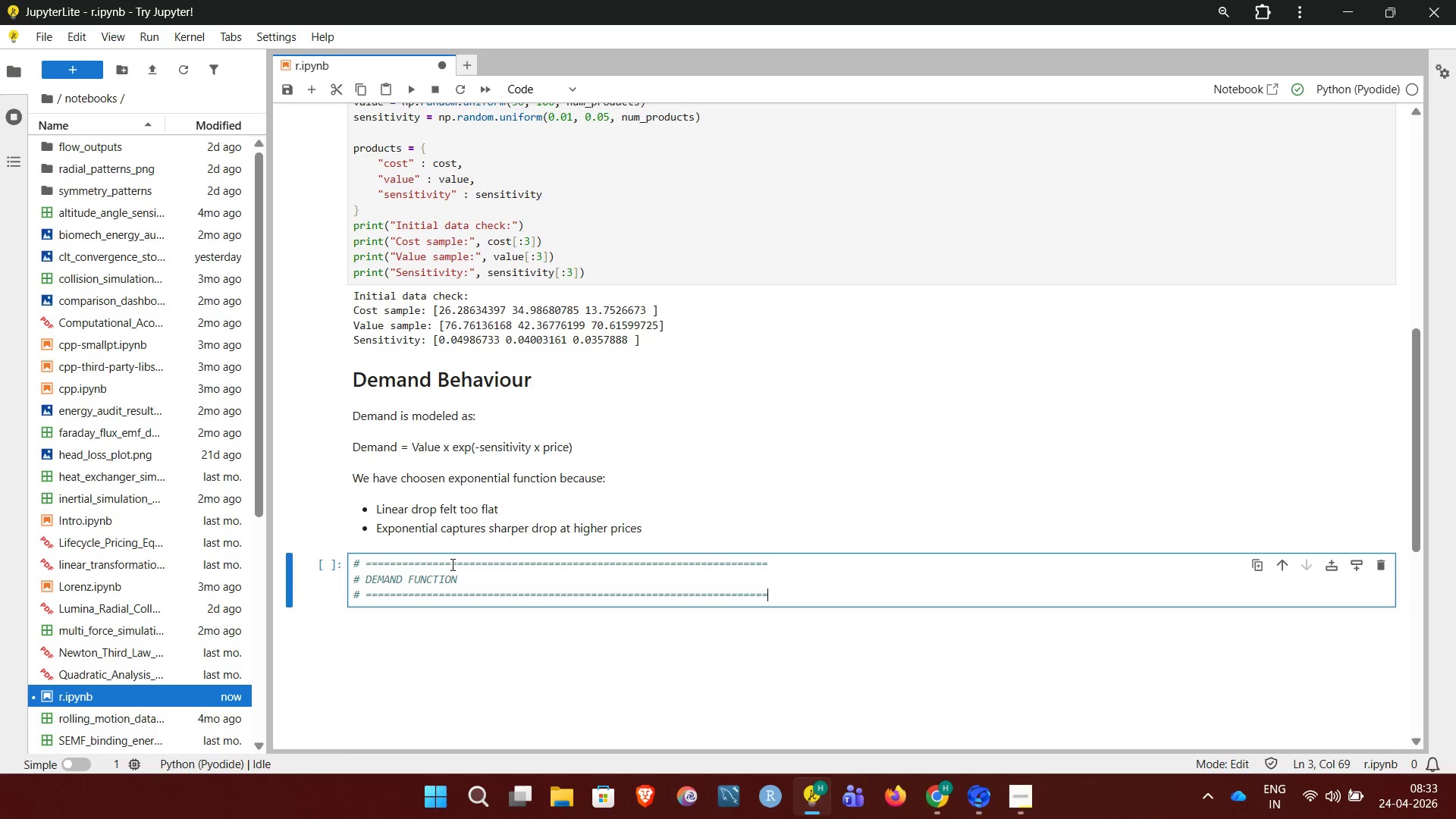 
key(Enter)
 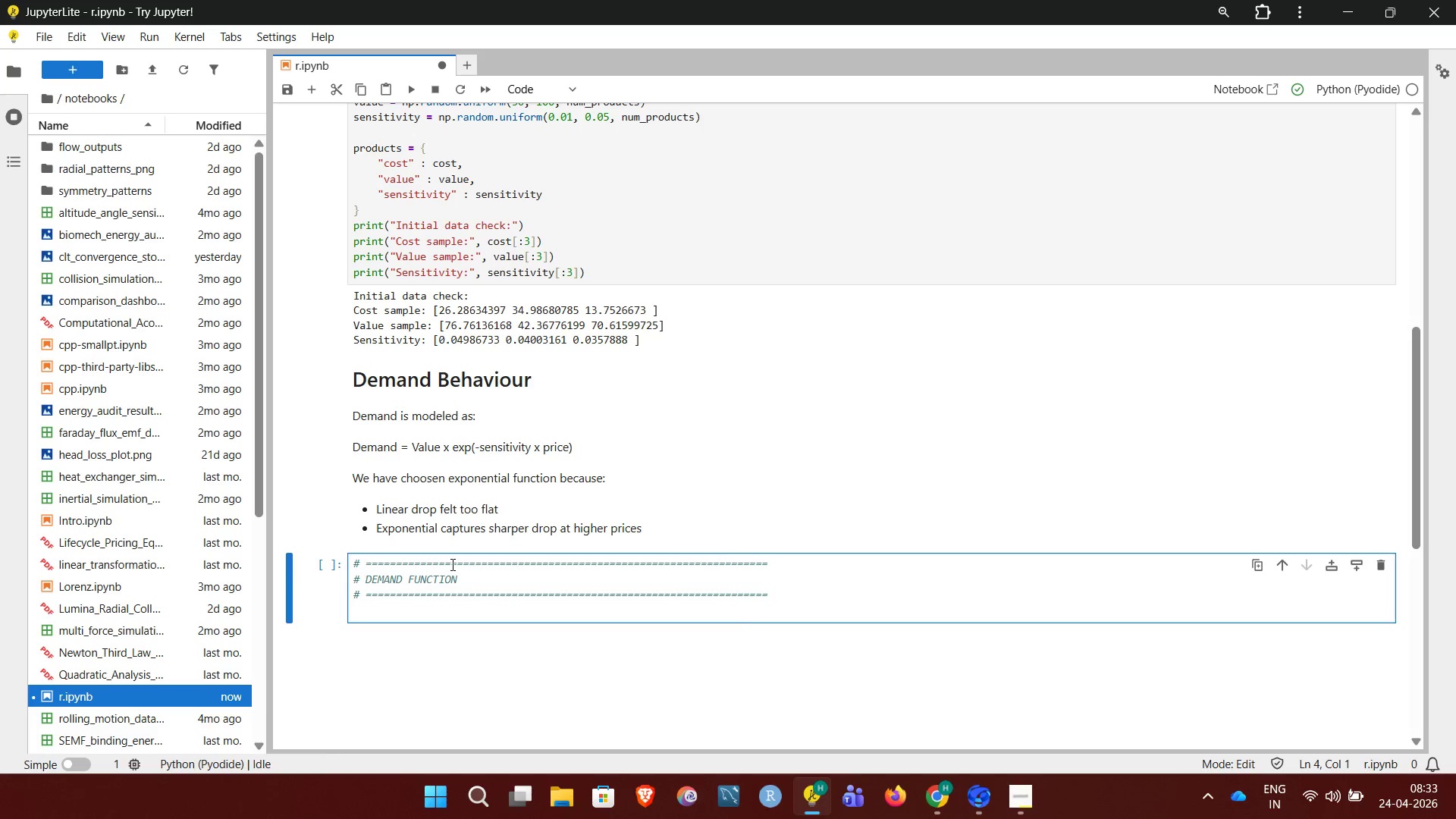 
key(Enter)
 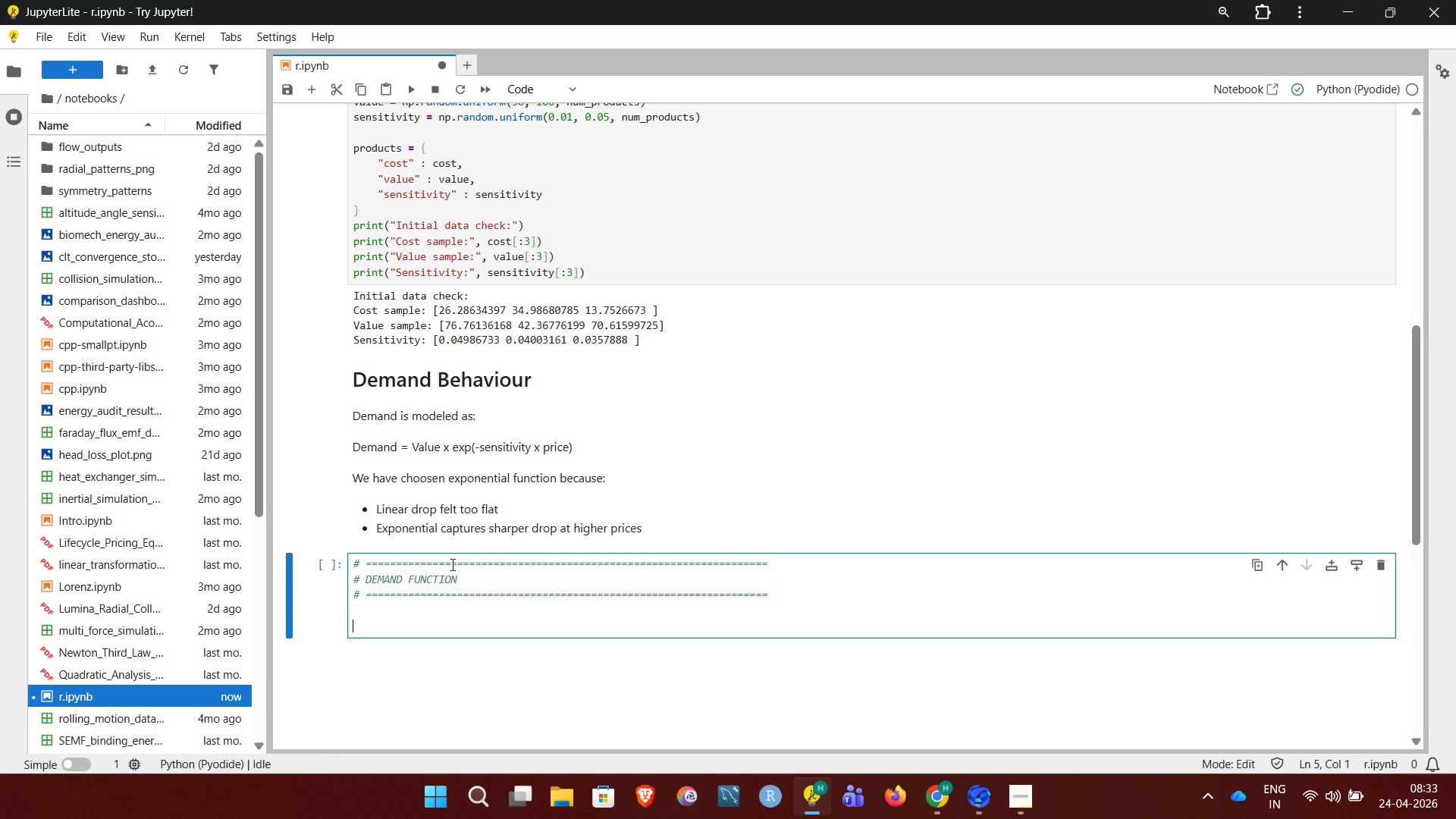 
type(def get_demand(prive)
key(Backspace)
key(Backspace)
type(ce):)
 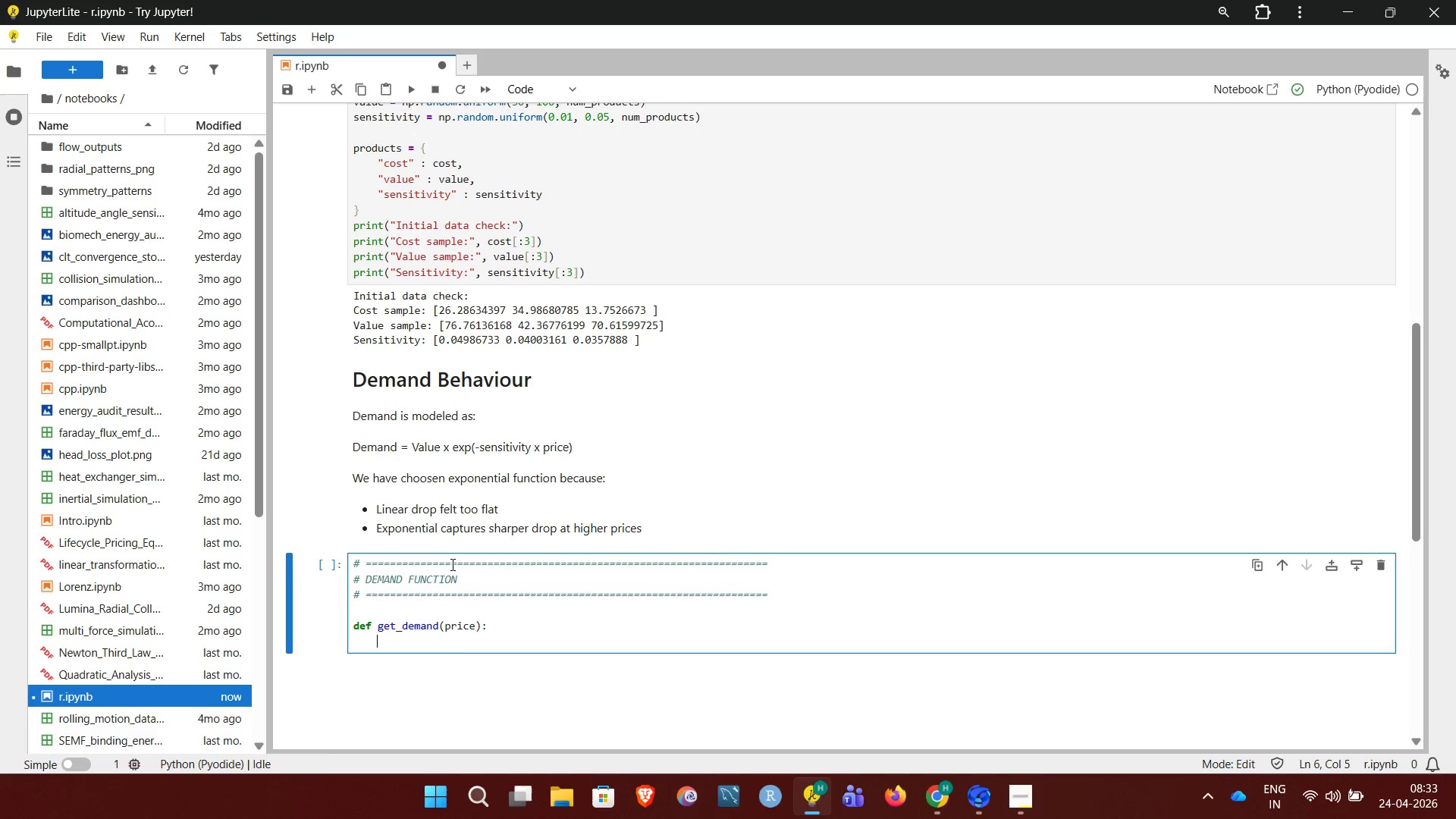 
 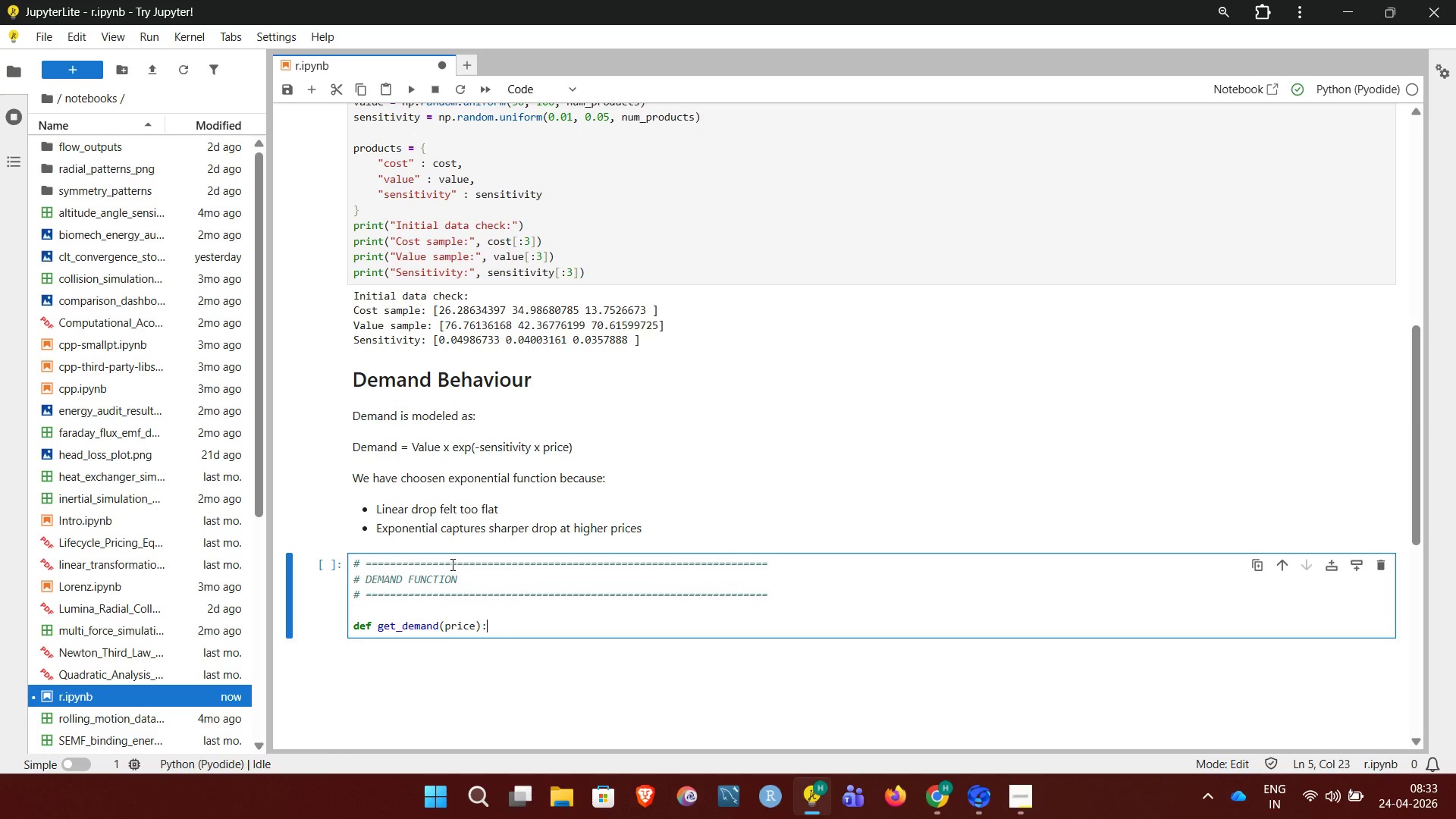 
key(Enter)
 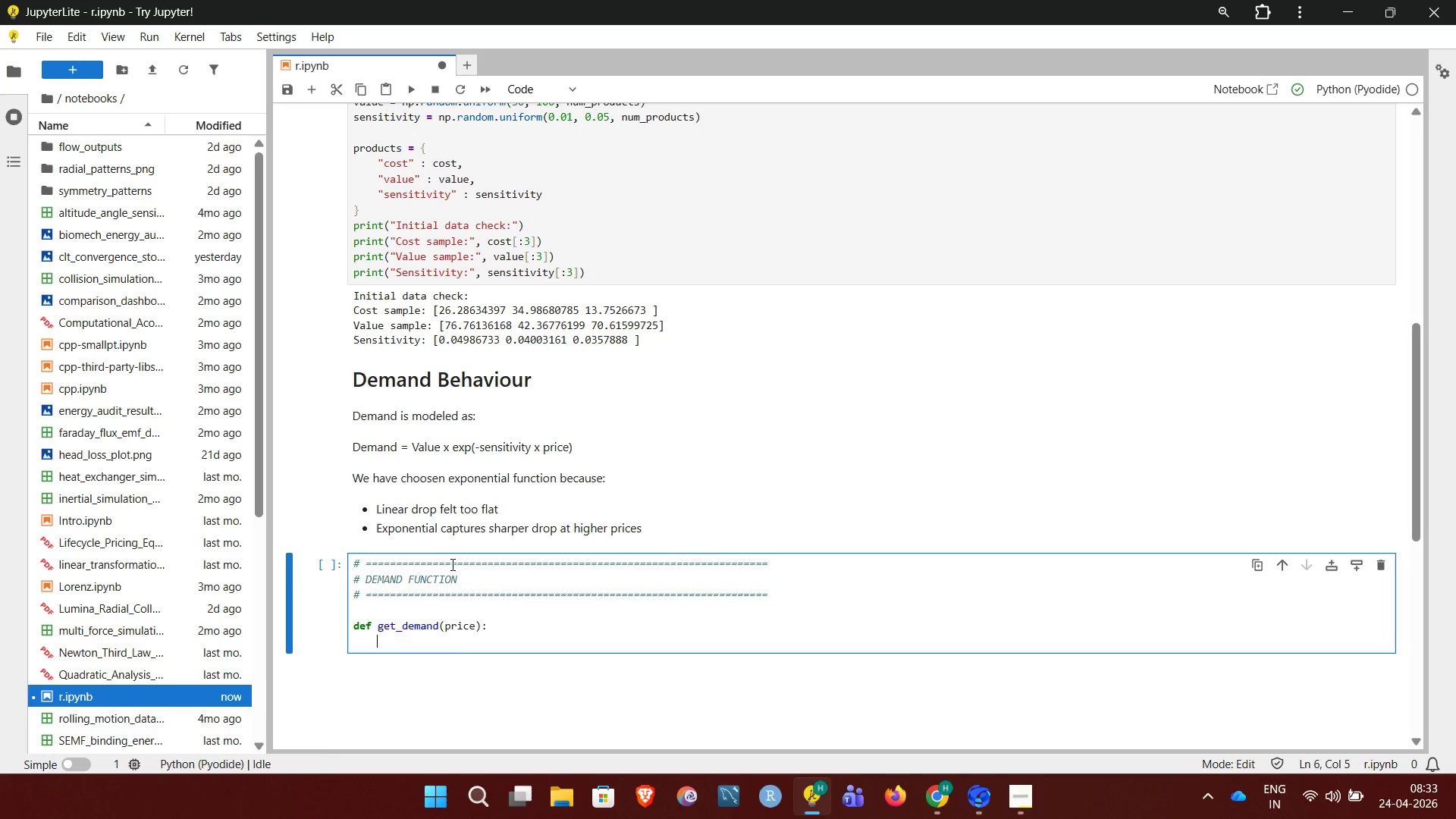 
type(d = products["value"] * np.exp(-products["sensitivity"] * price))
 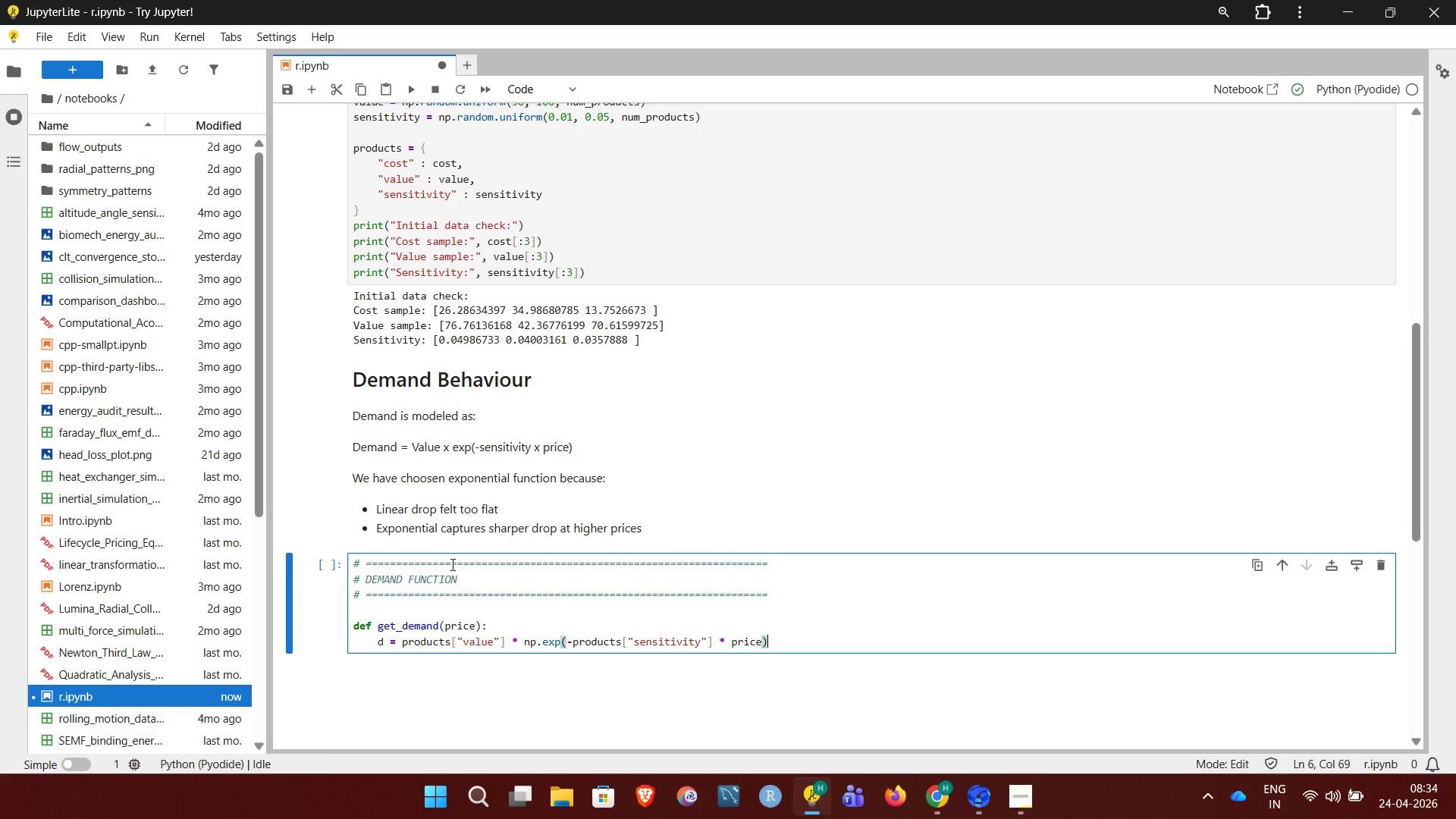 
key(Enter)
 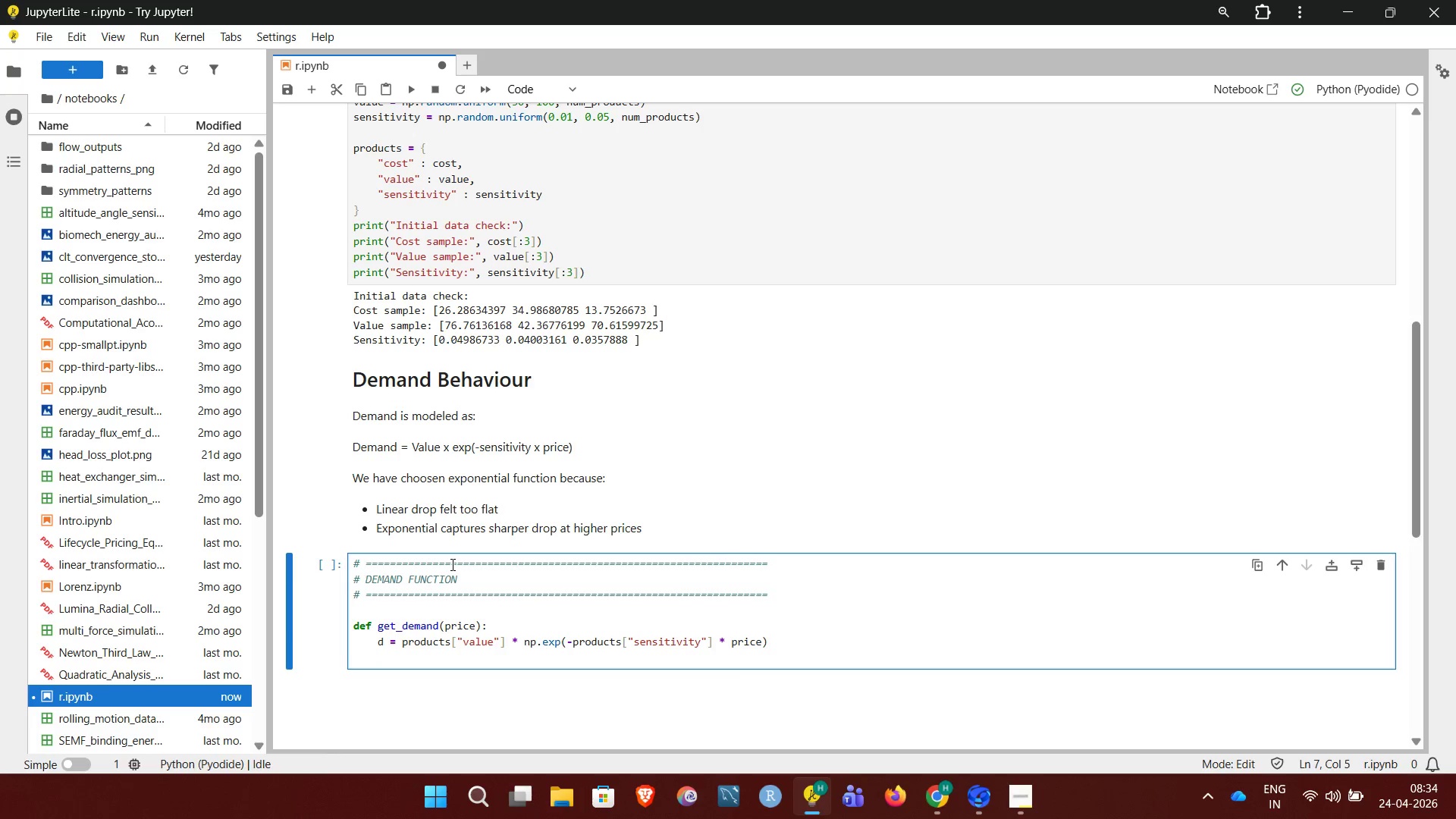 
key(Enter)
 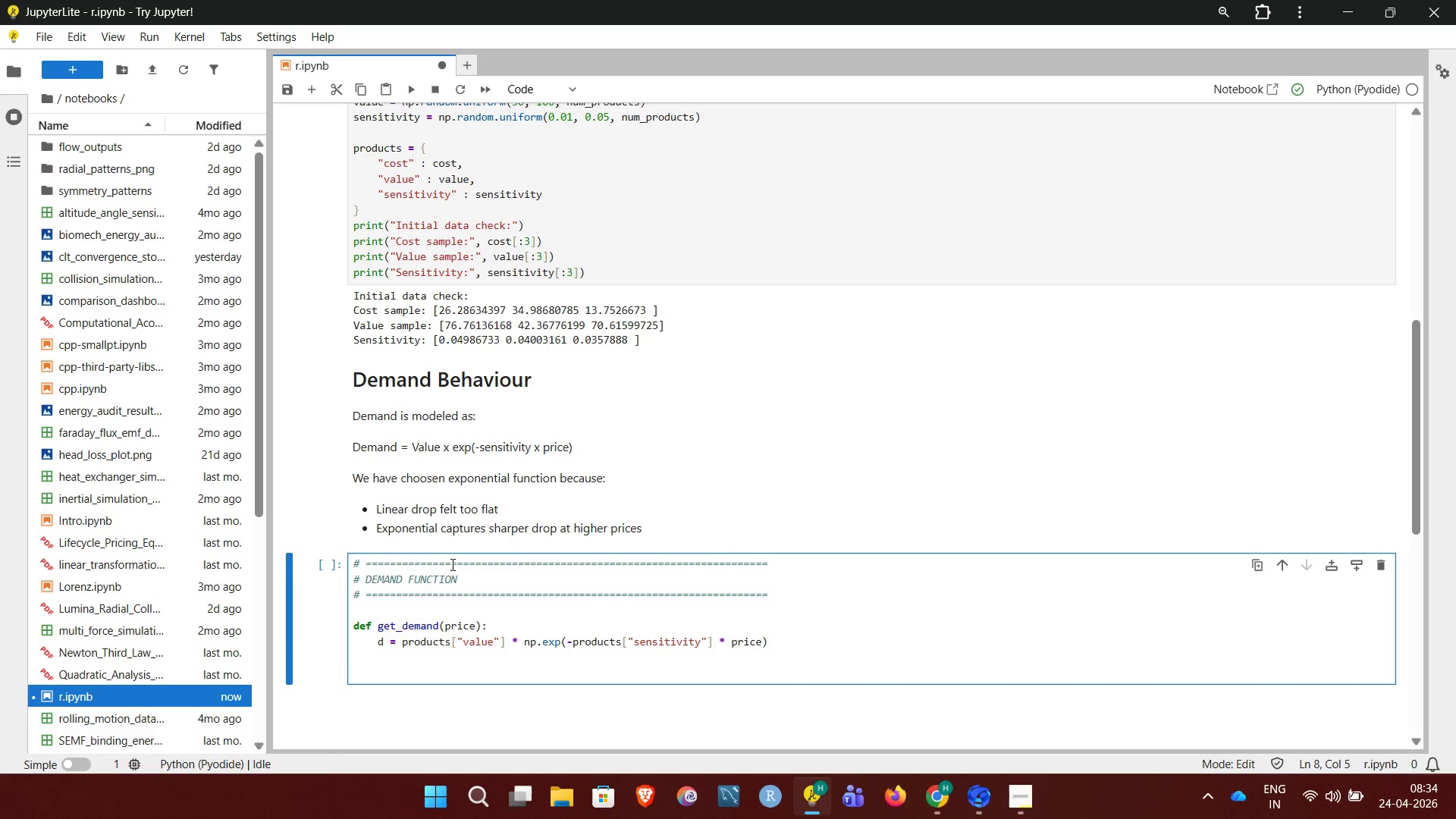 
type(d = np.maximum(d, 0)     # Just keeping thnigs safe)
 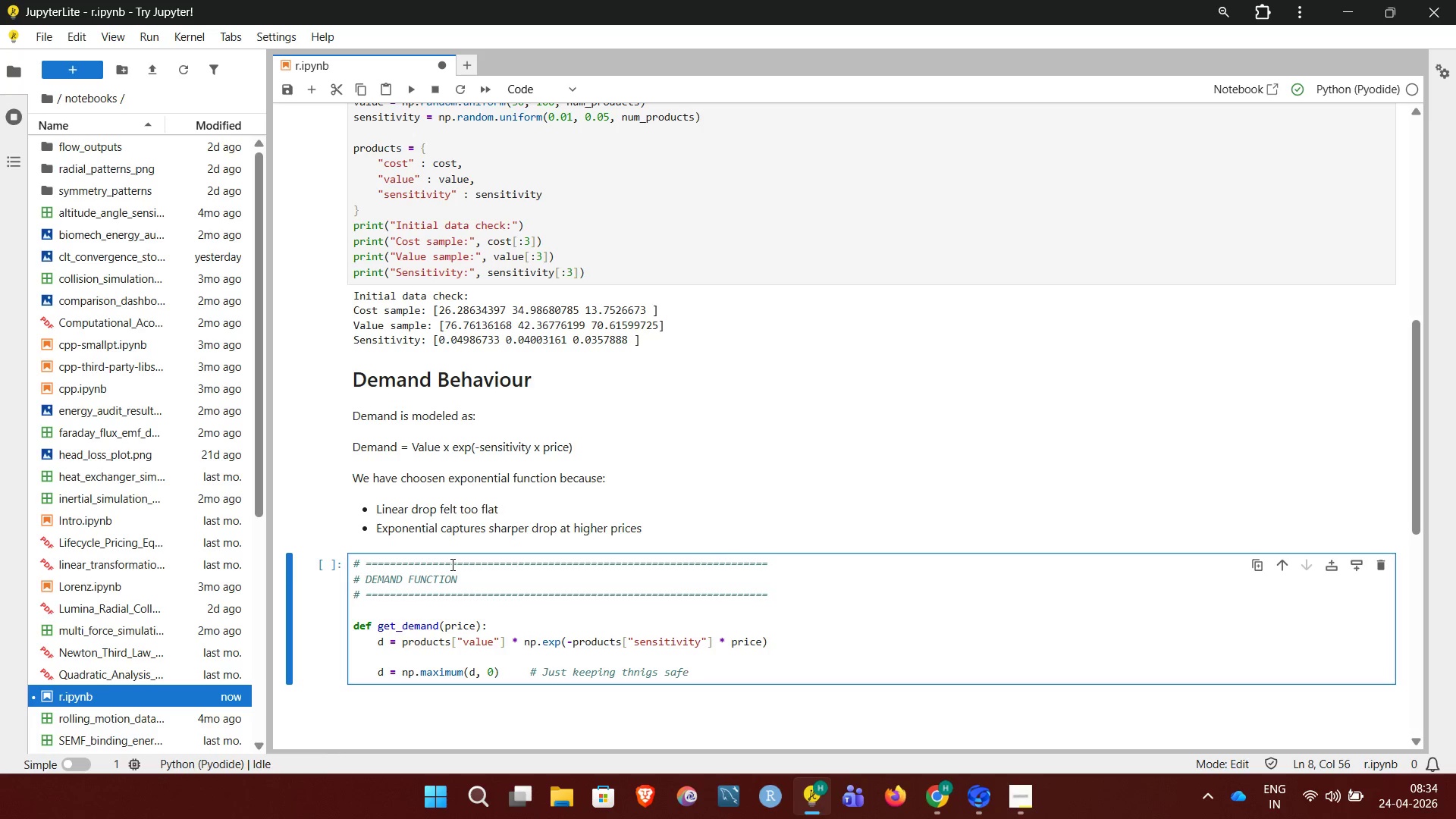 
wait(5.16)
 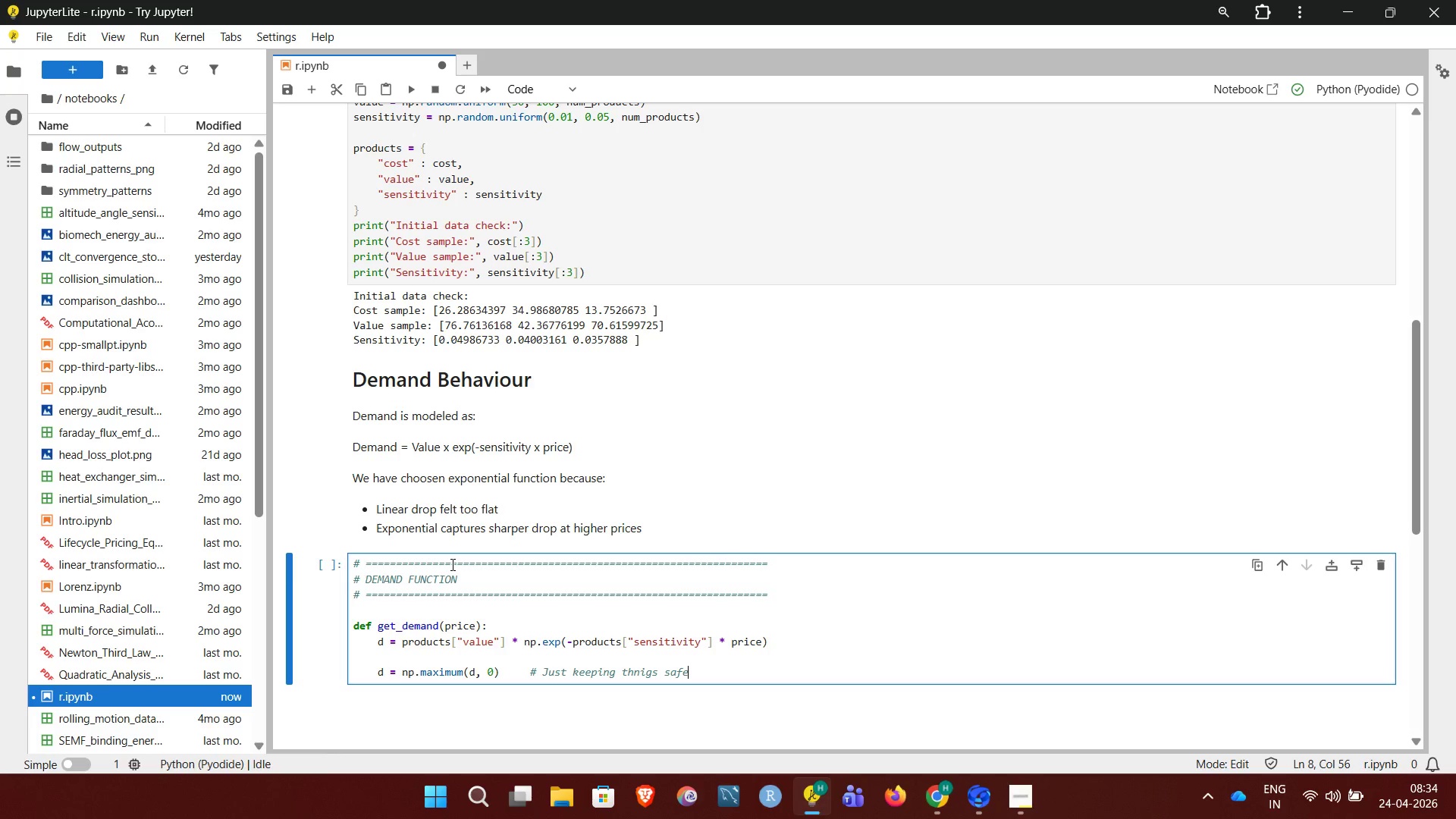 
key(Enter)
 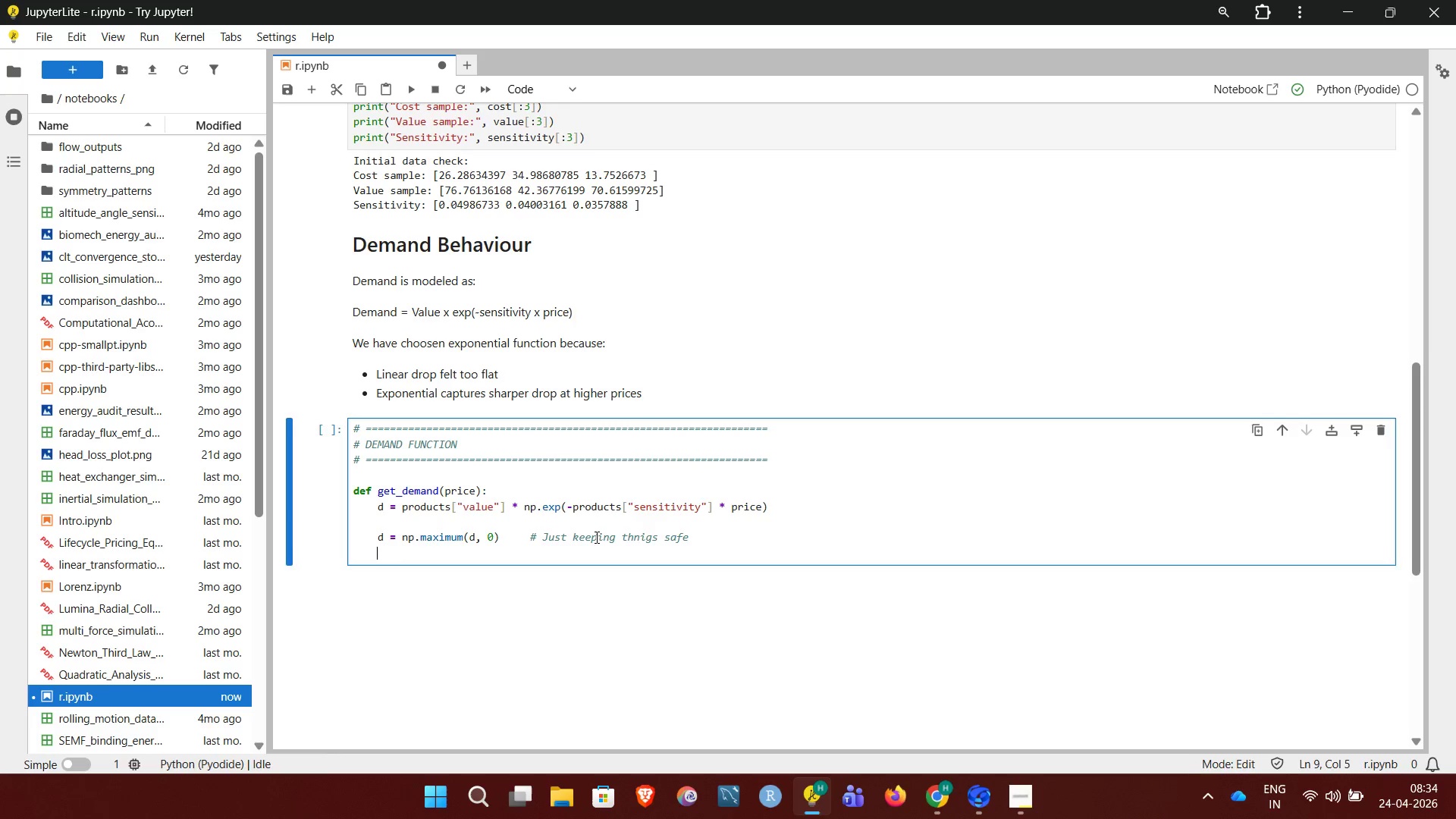 
key(Enter)
 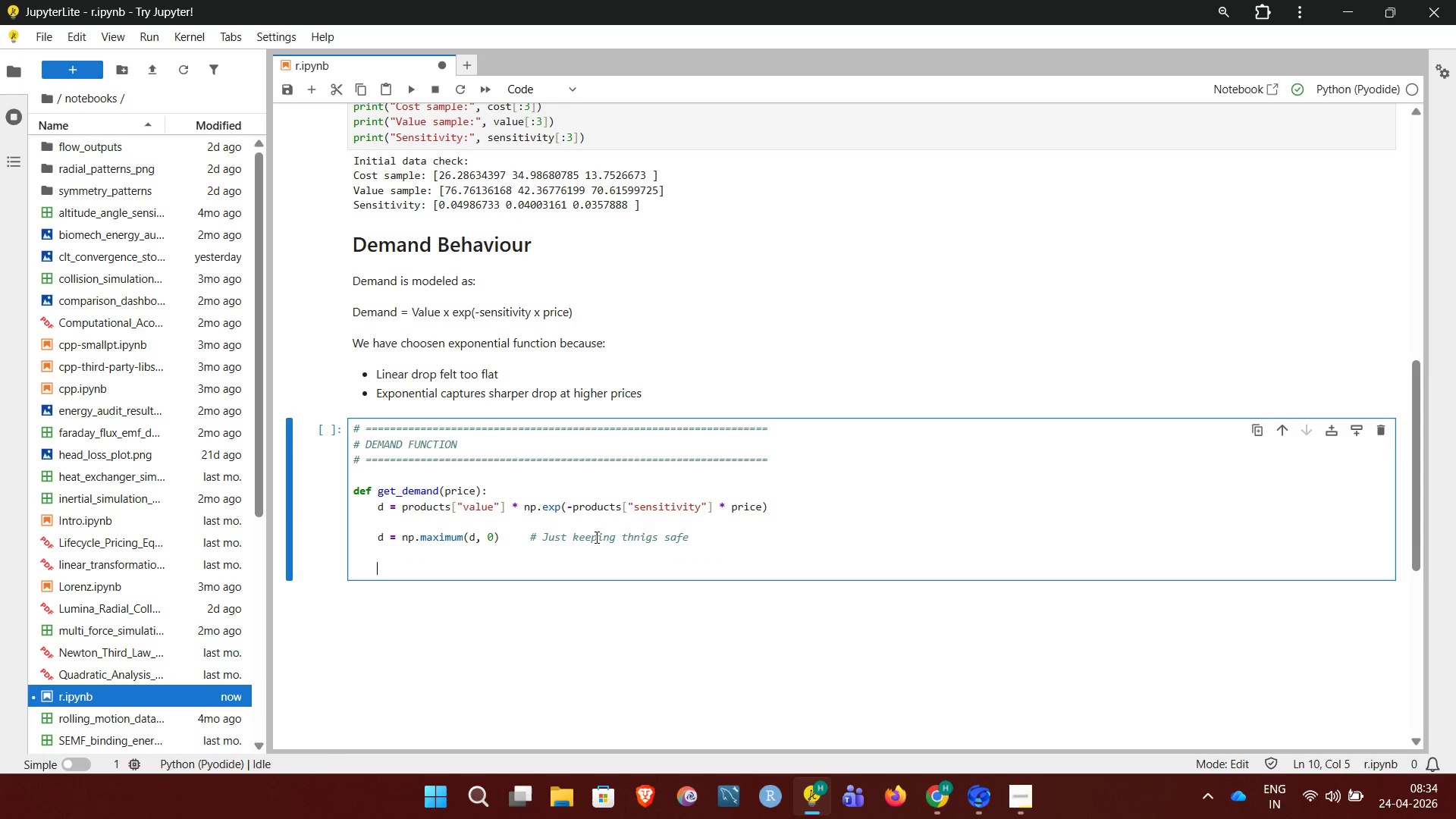 
type(return d)
 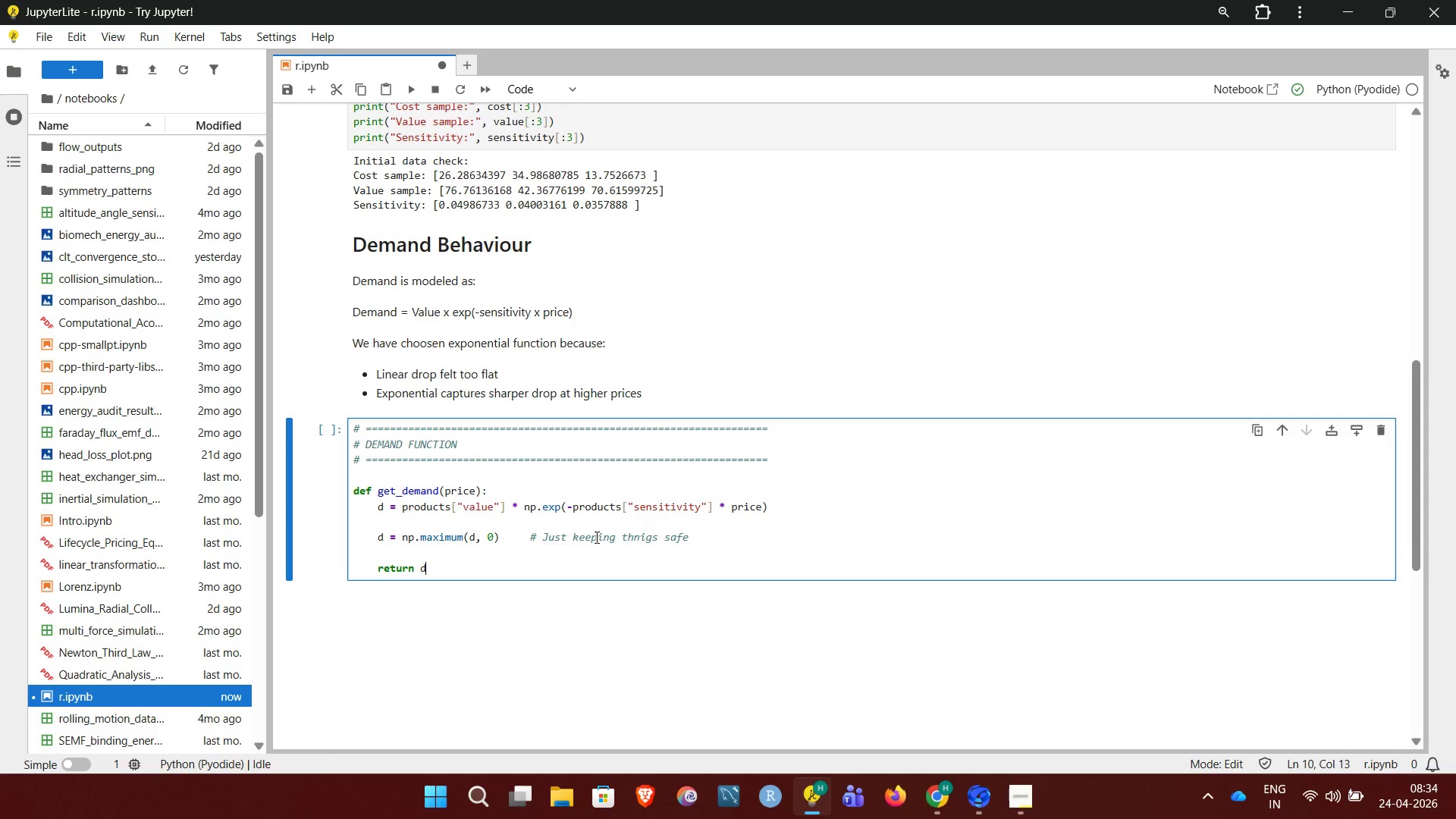 
wait(5.33)
 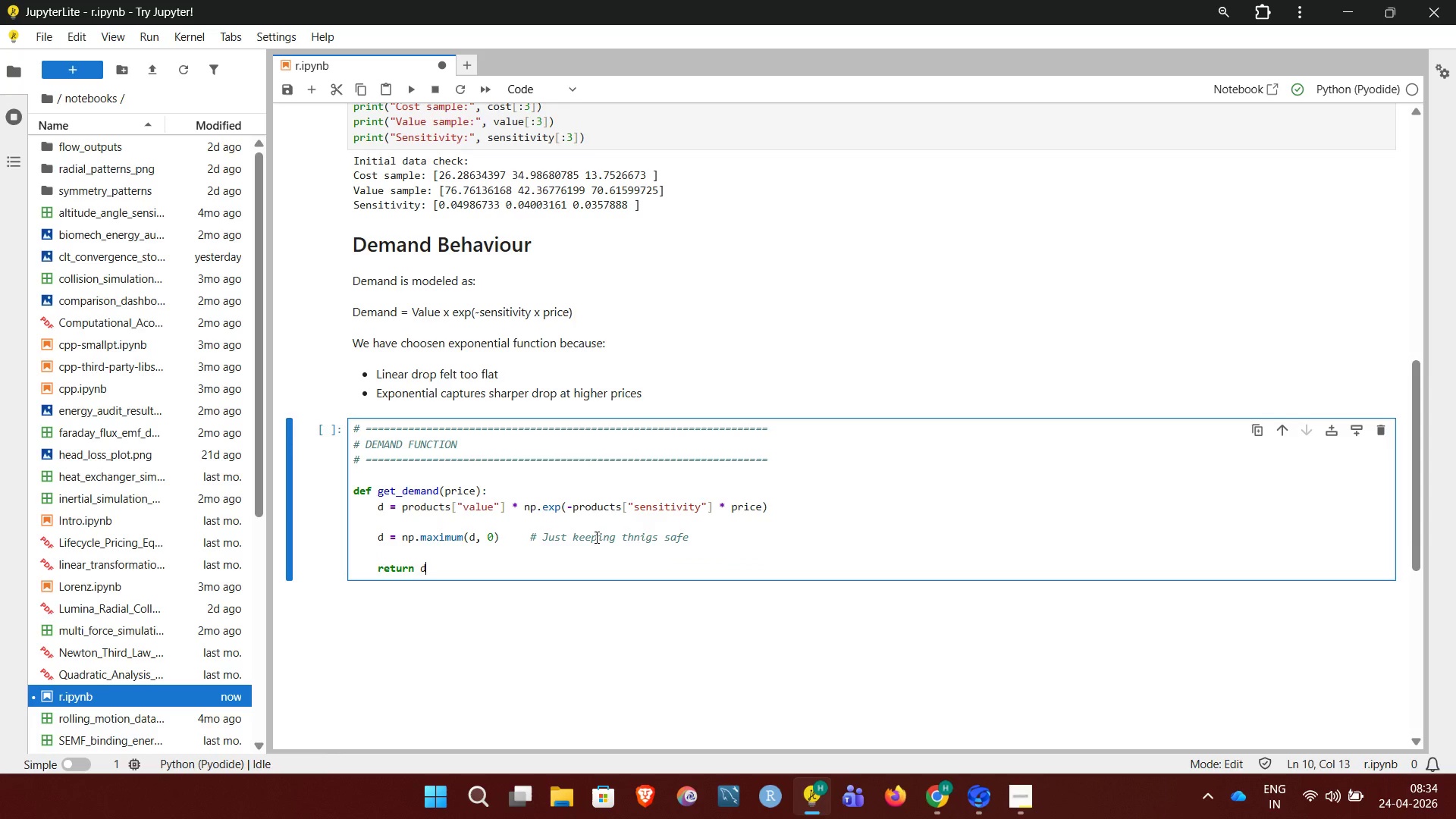 
key(Enter)
 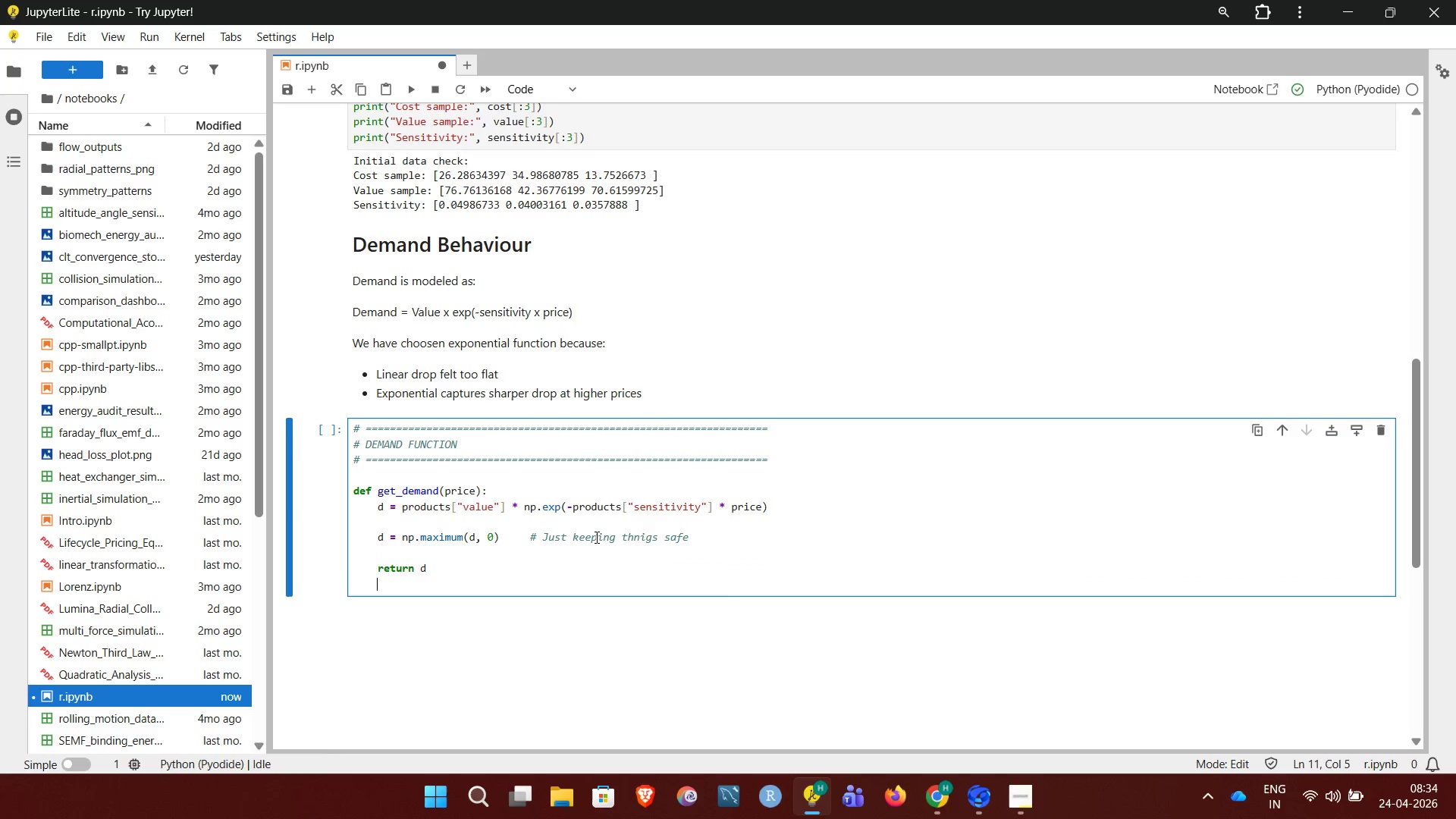 
key(Enter)
 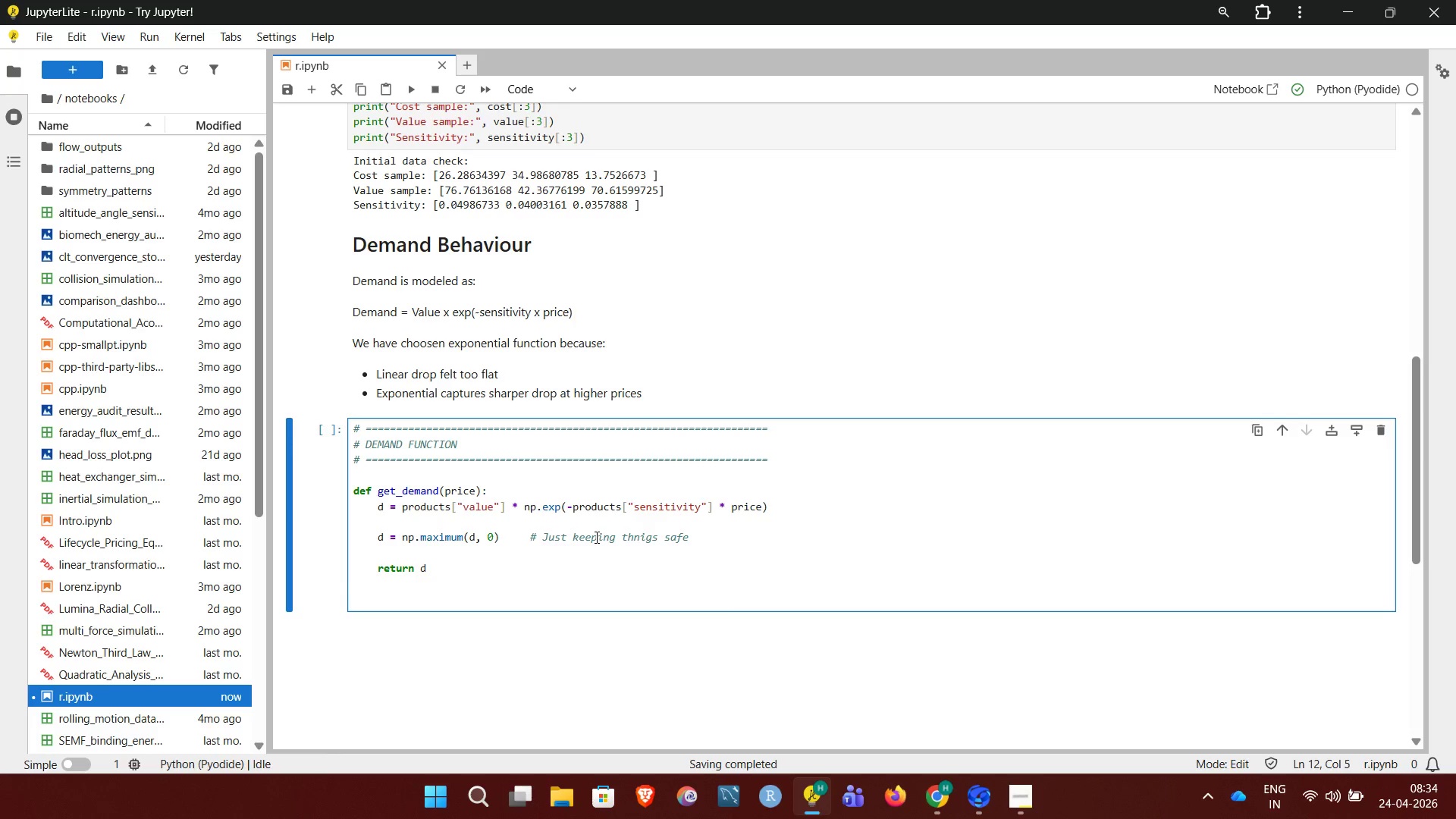 
type(# Quick check)
key(Backspace)
key(Backspace)
key(Backspace)
key(Backspace)
key(Backspace)
type(sanity check)
 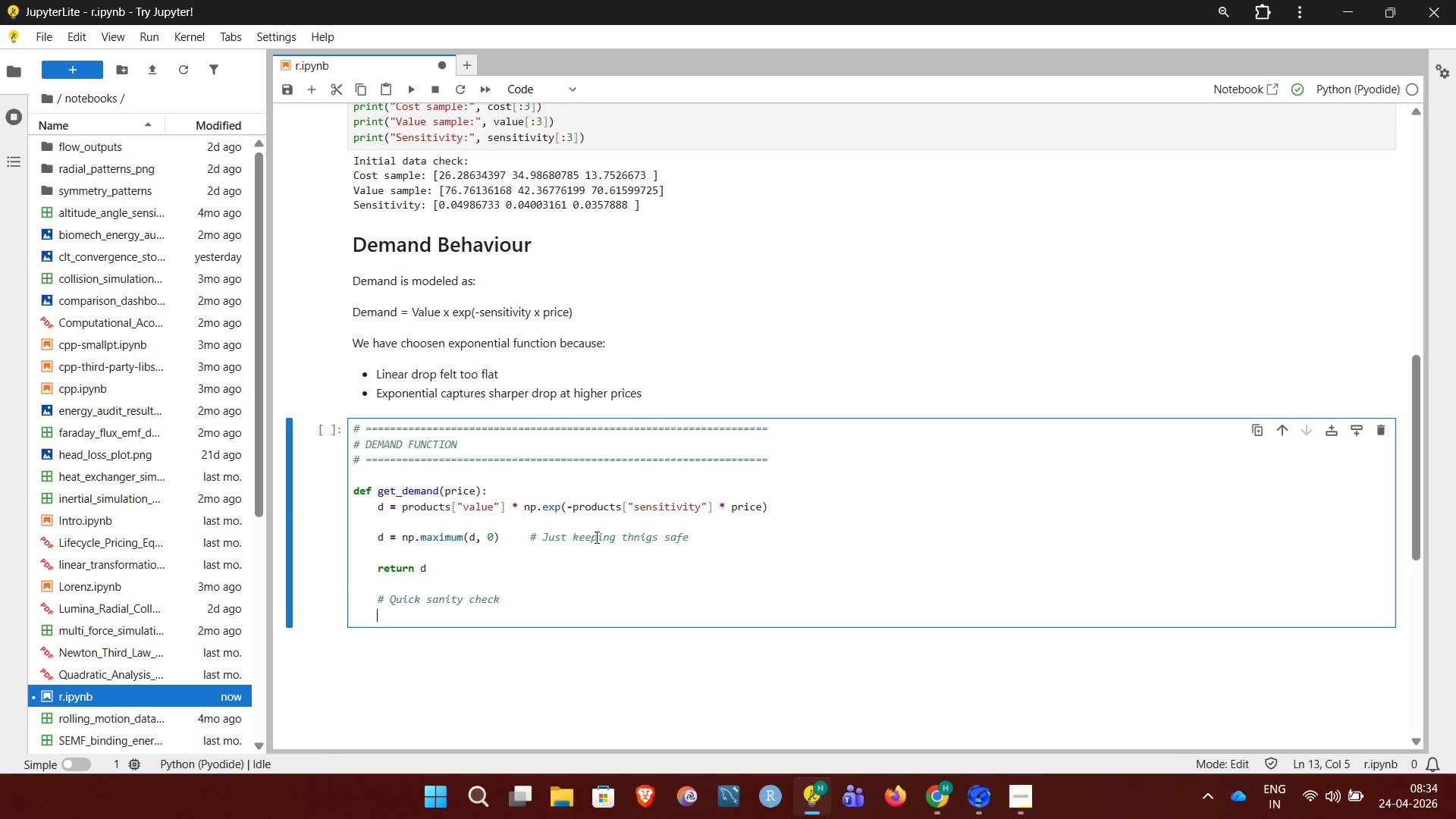 
key(Enter)
 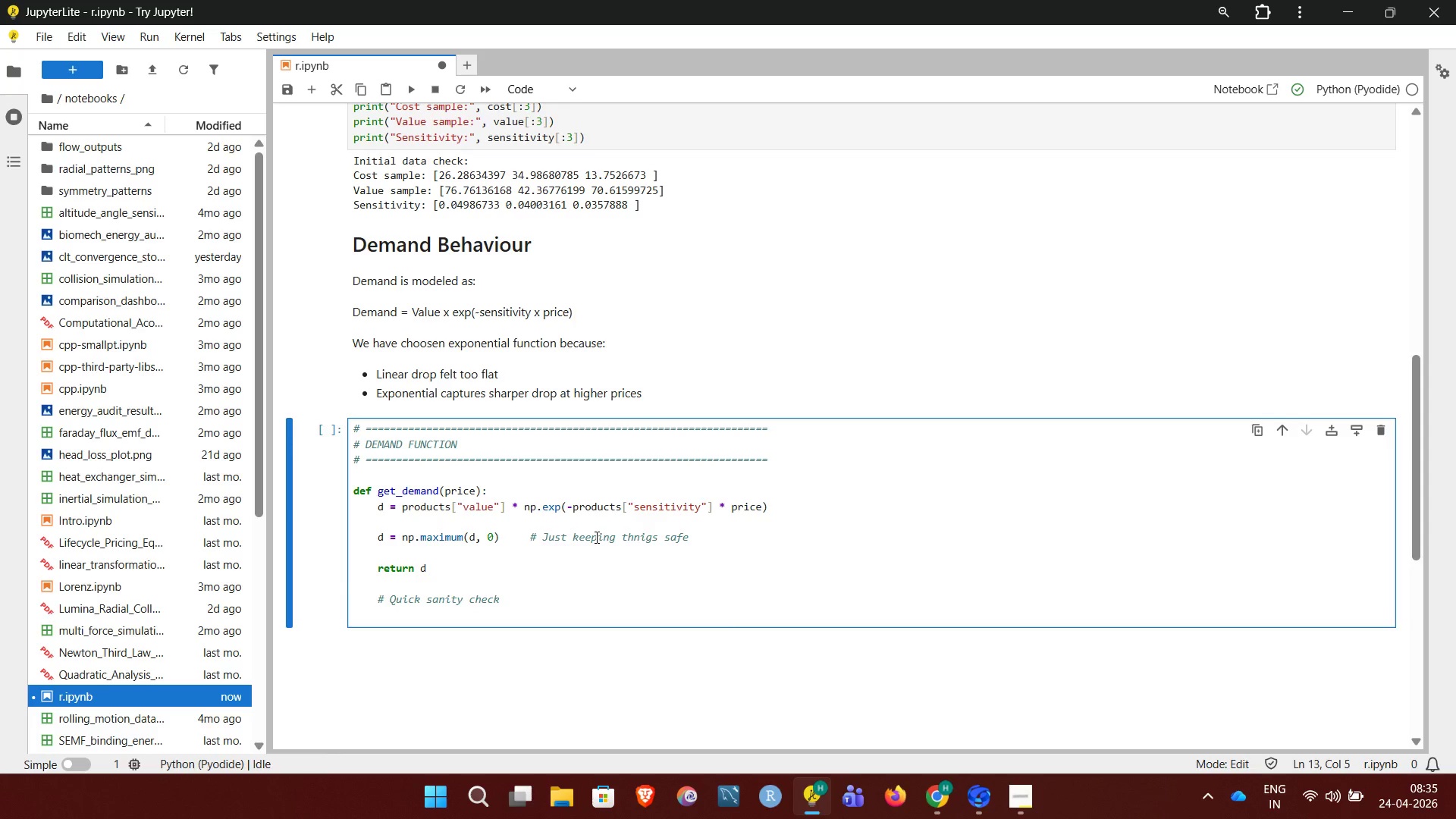 
type(print("Demand at price 40:", get_demand(40)[:3]))
 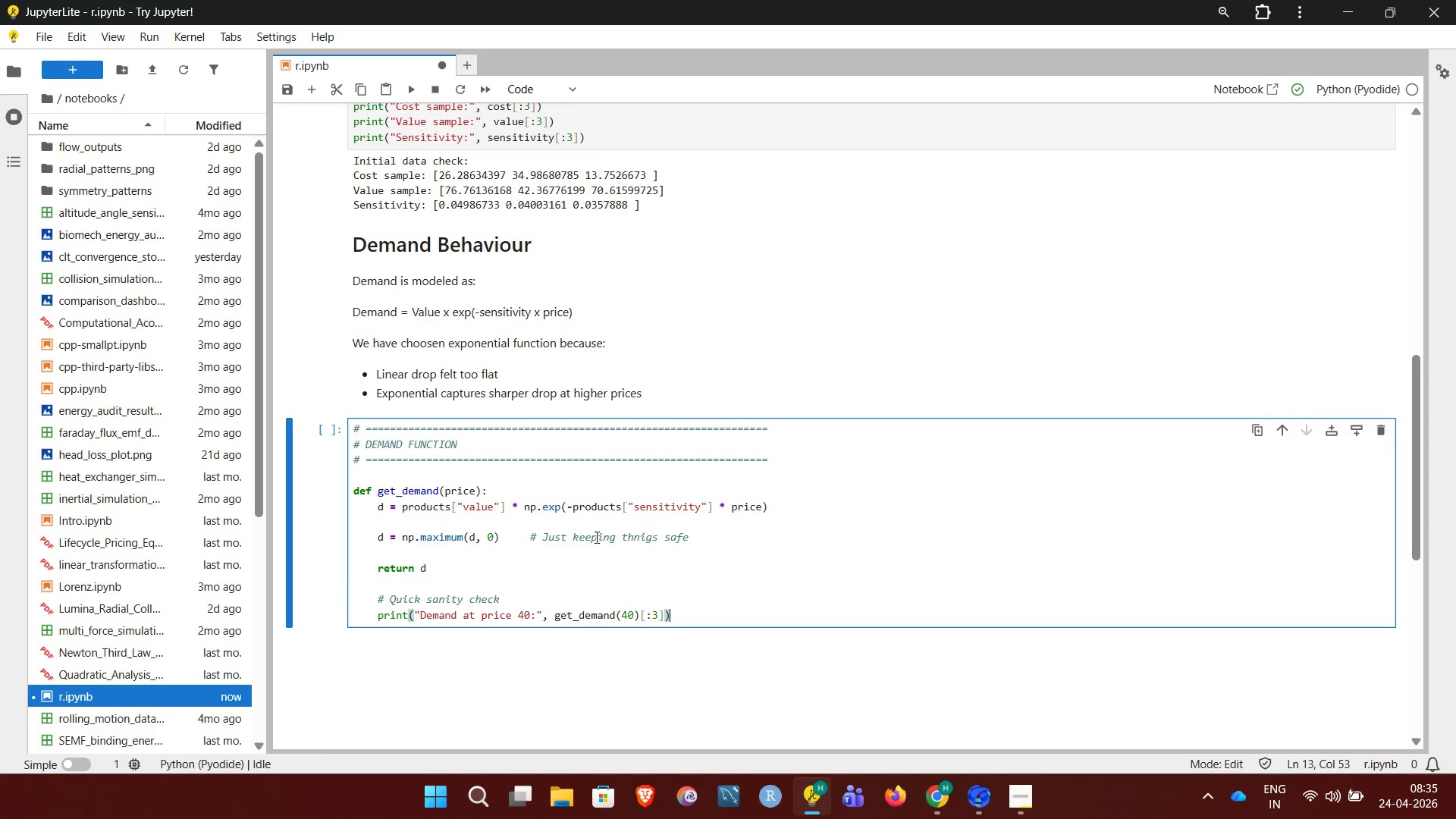 
key(Shift+Enter)
 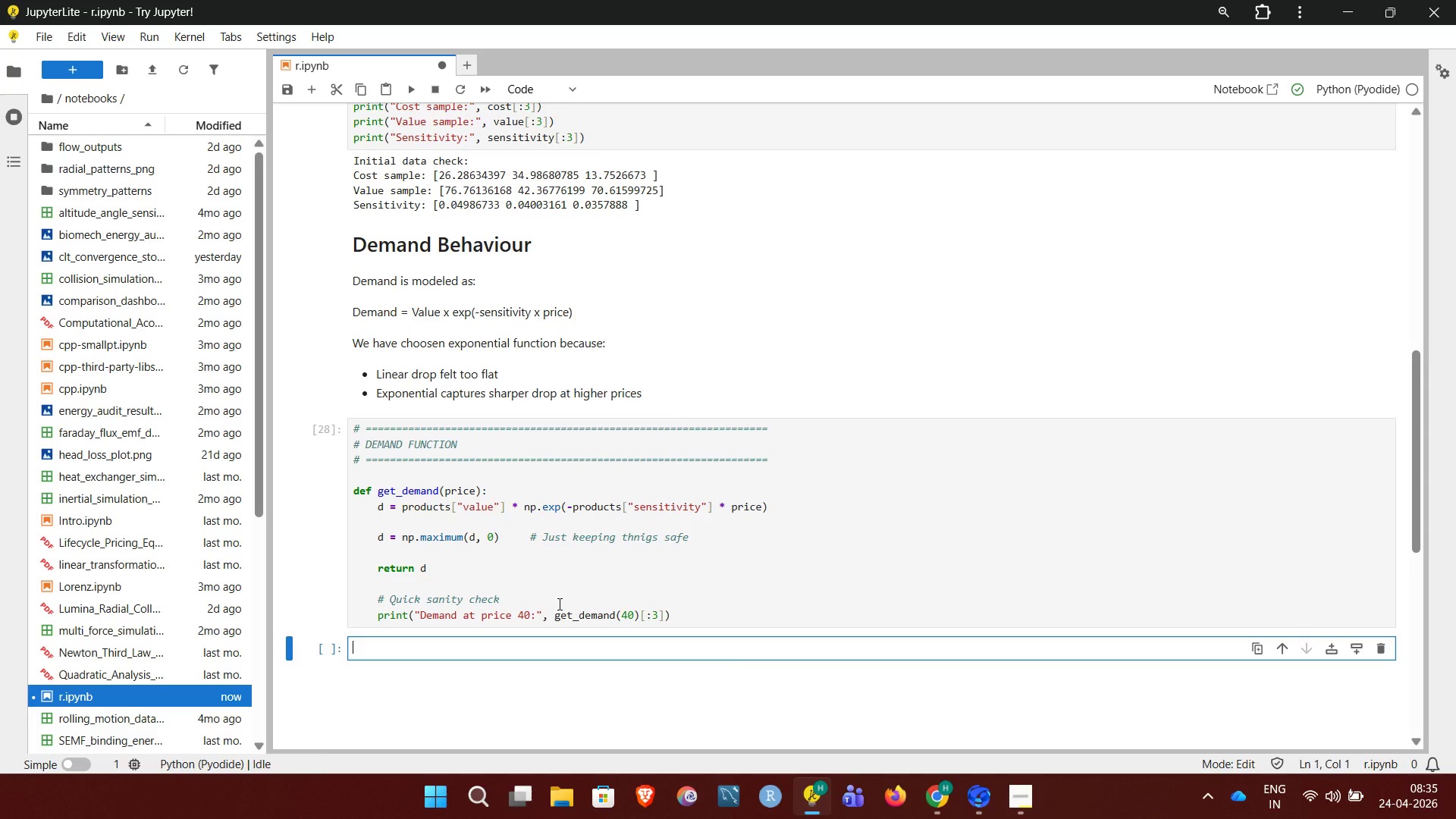 
wait(18.58)
 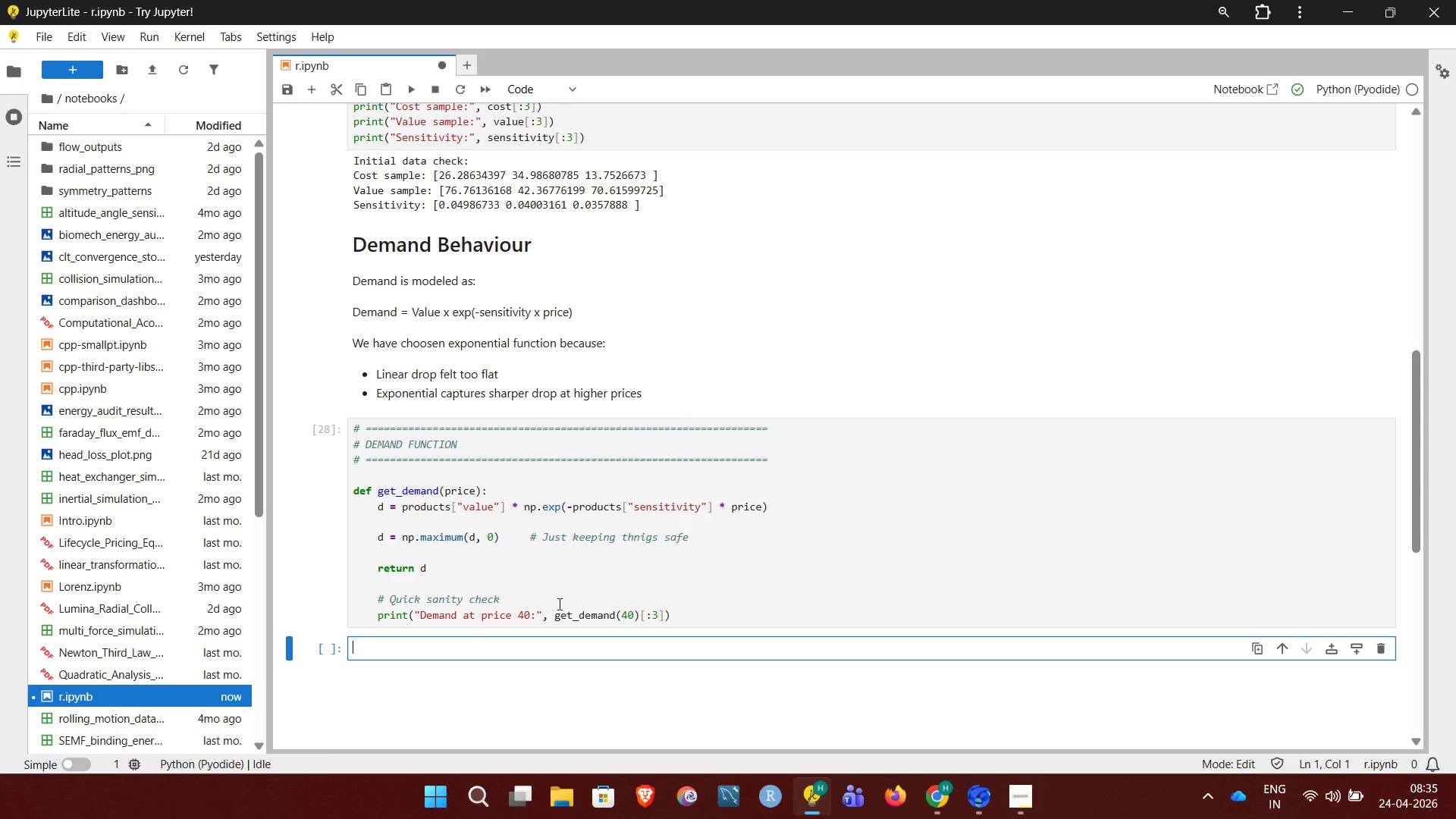 
left_click_drag(start_coordinate=[366, 494], to_coordinate=[488, 491])
 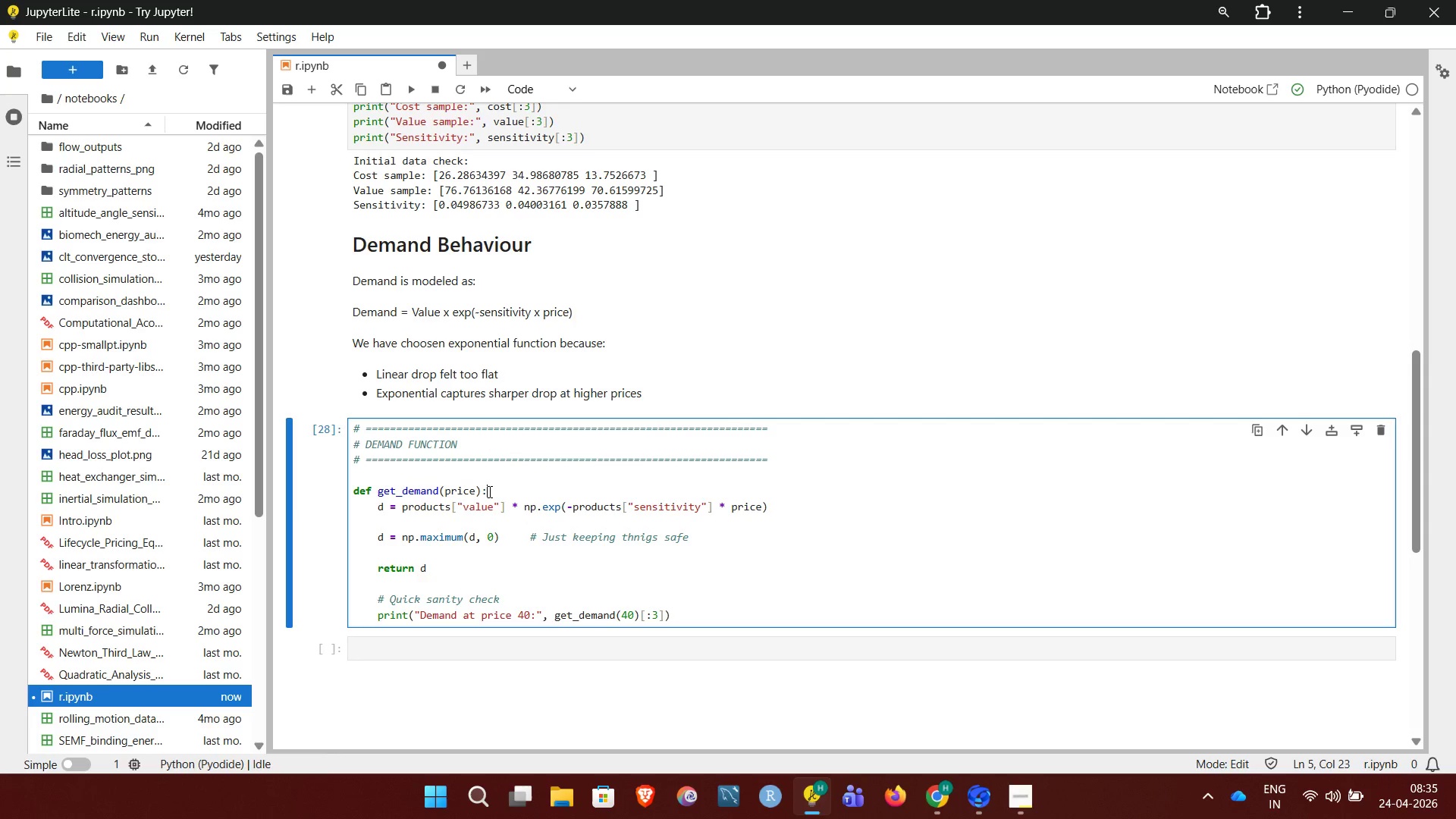 
left_click([488, 491])
 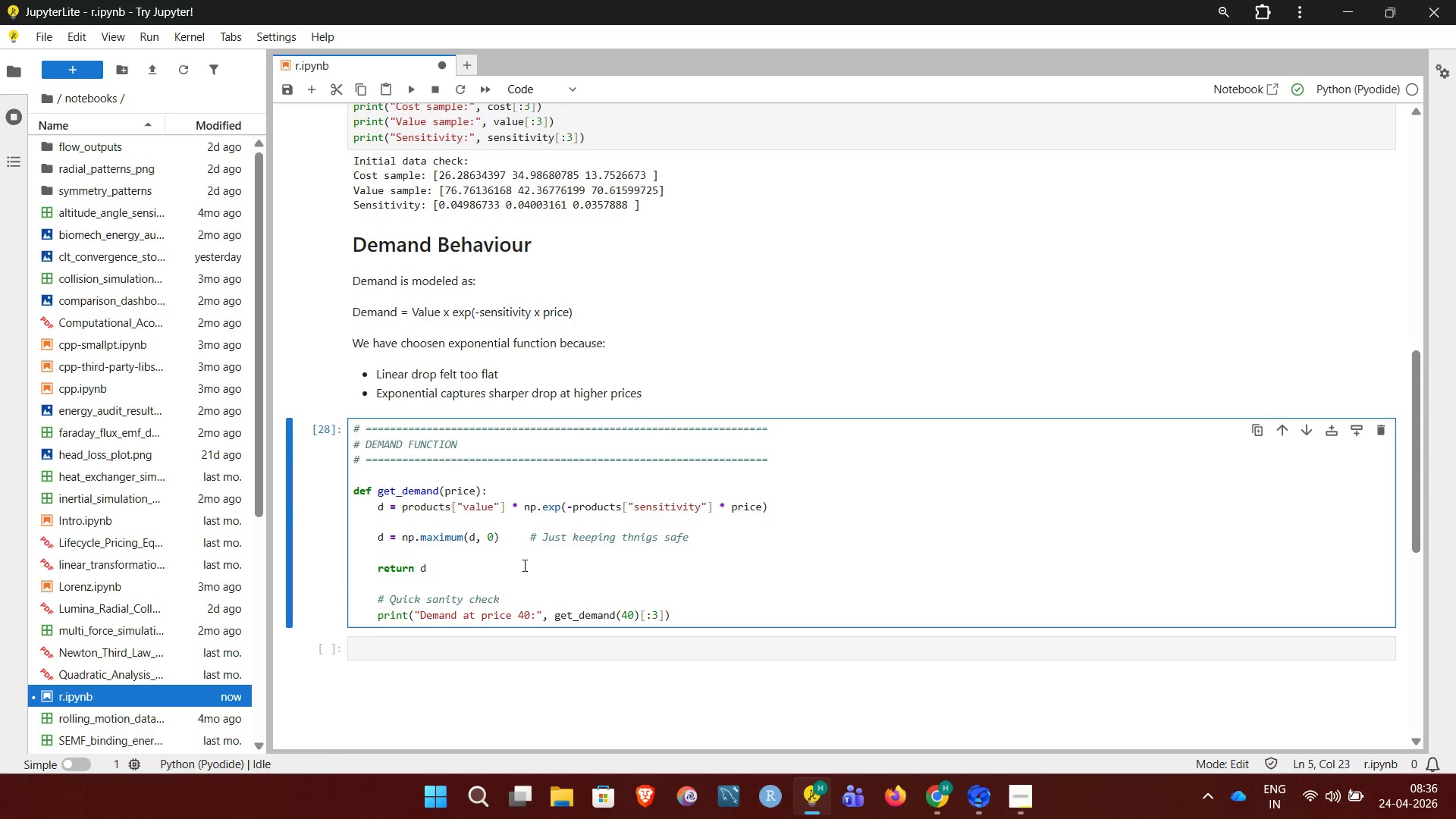 
wait(38.47)
 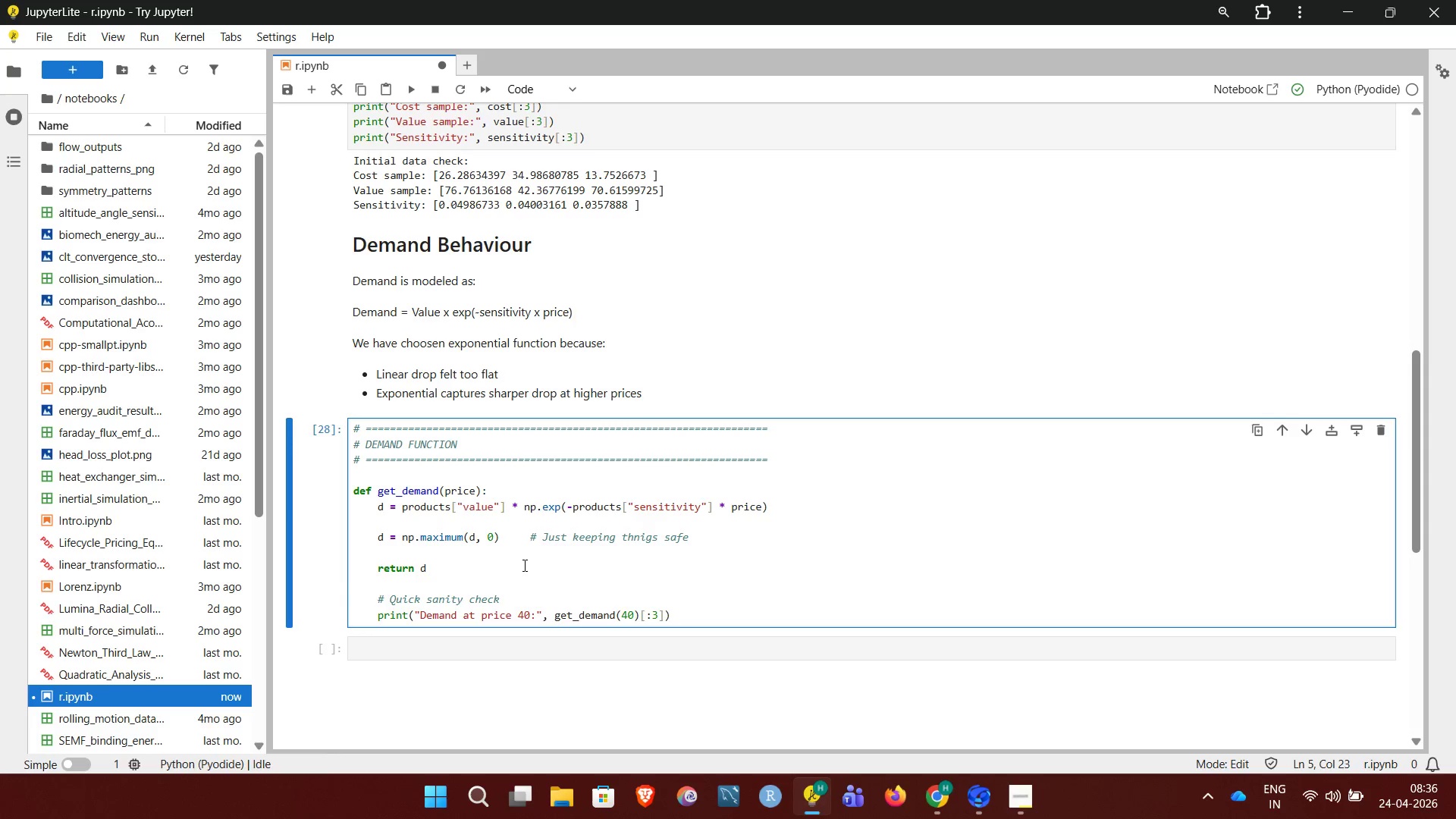 
left_click_drag(start_coordinate=[541, 610], to_coordinate=[518, 610])
 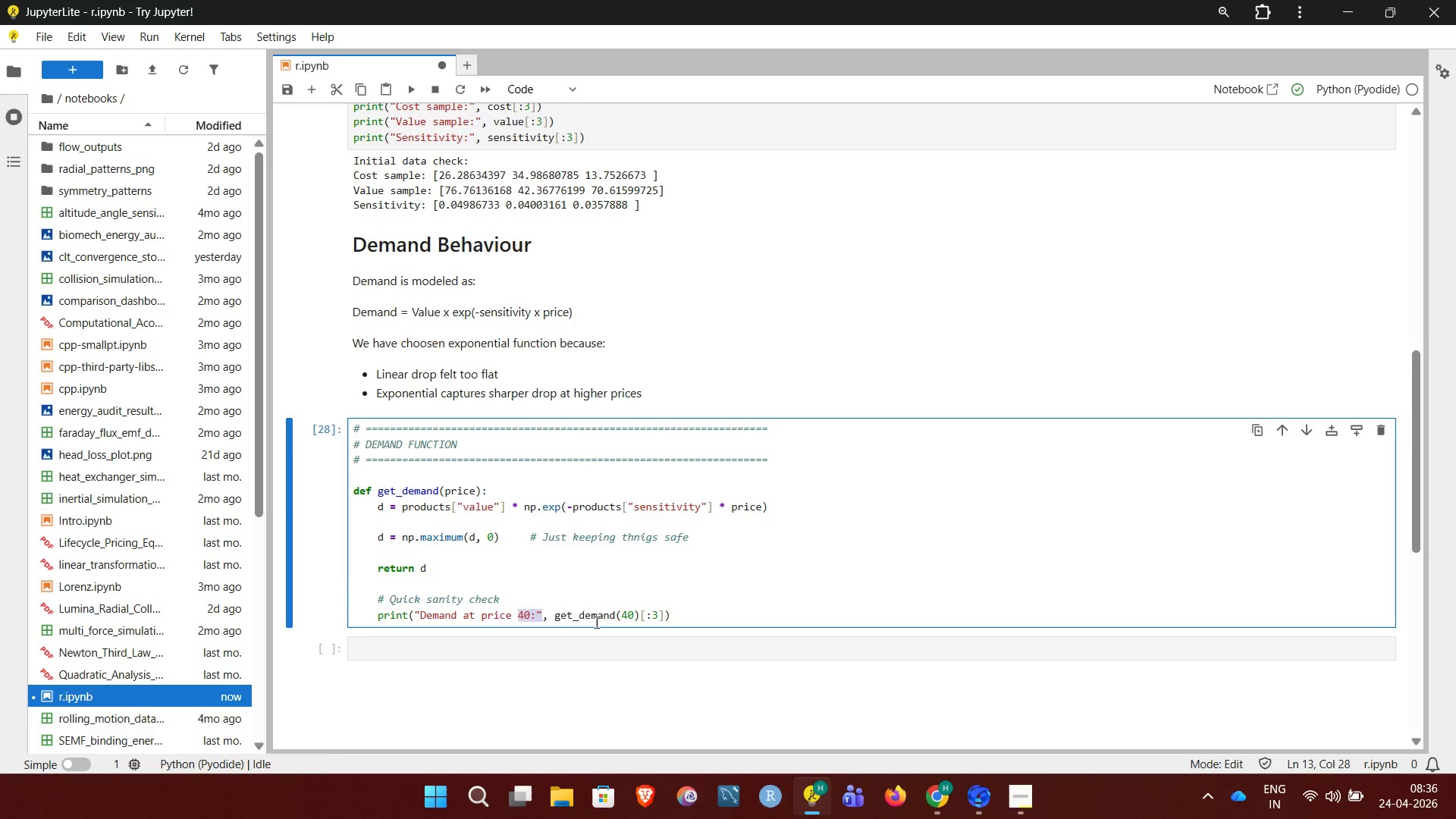 
wait(5.16)
 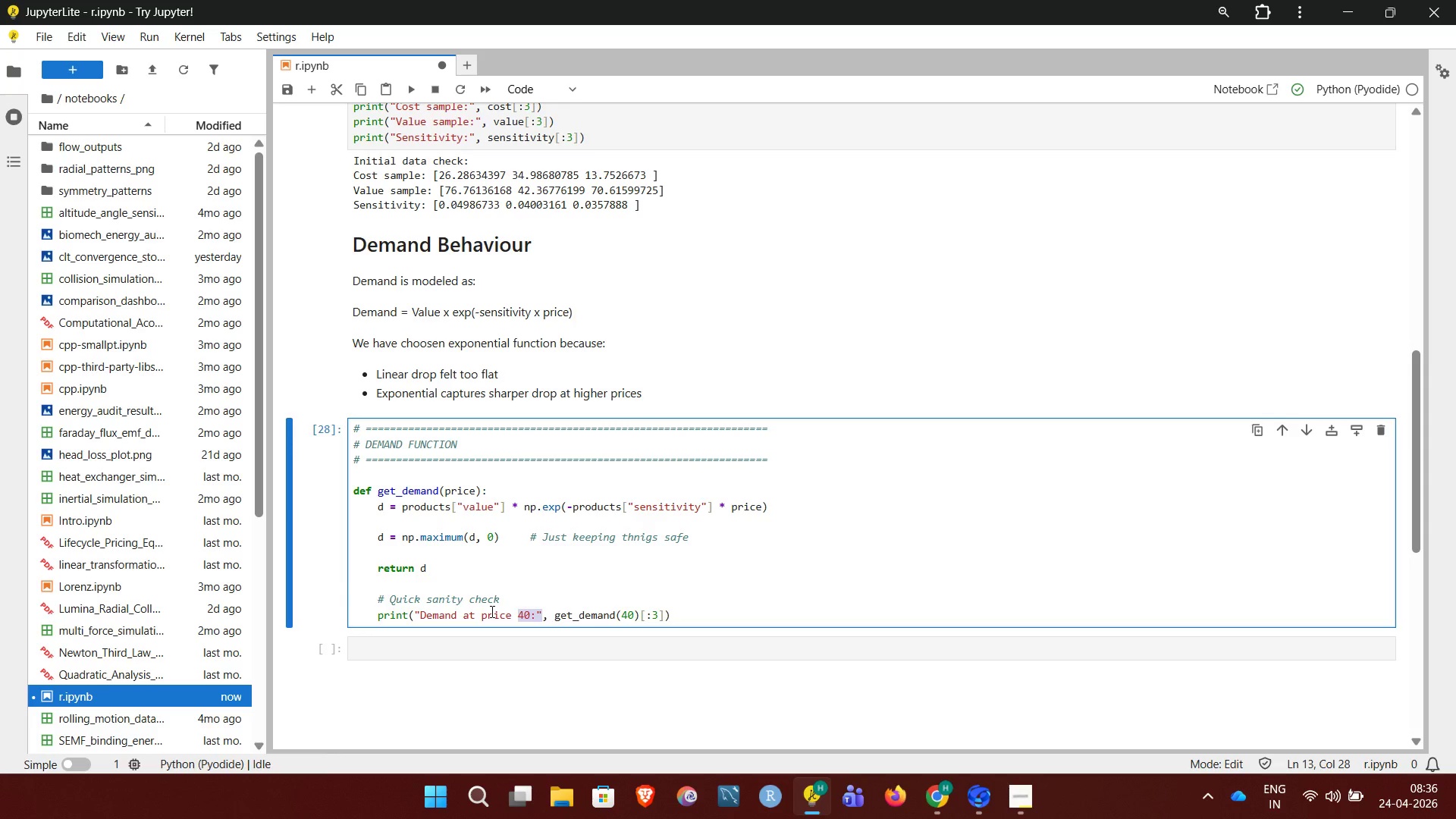 
left_click([595, 620])
 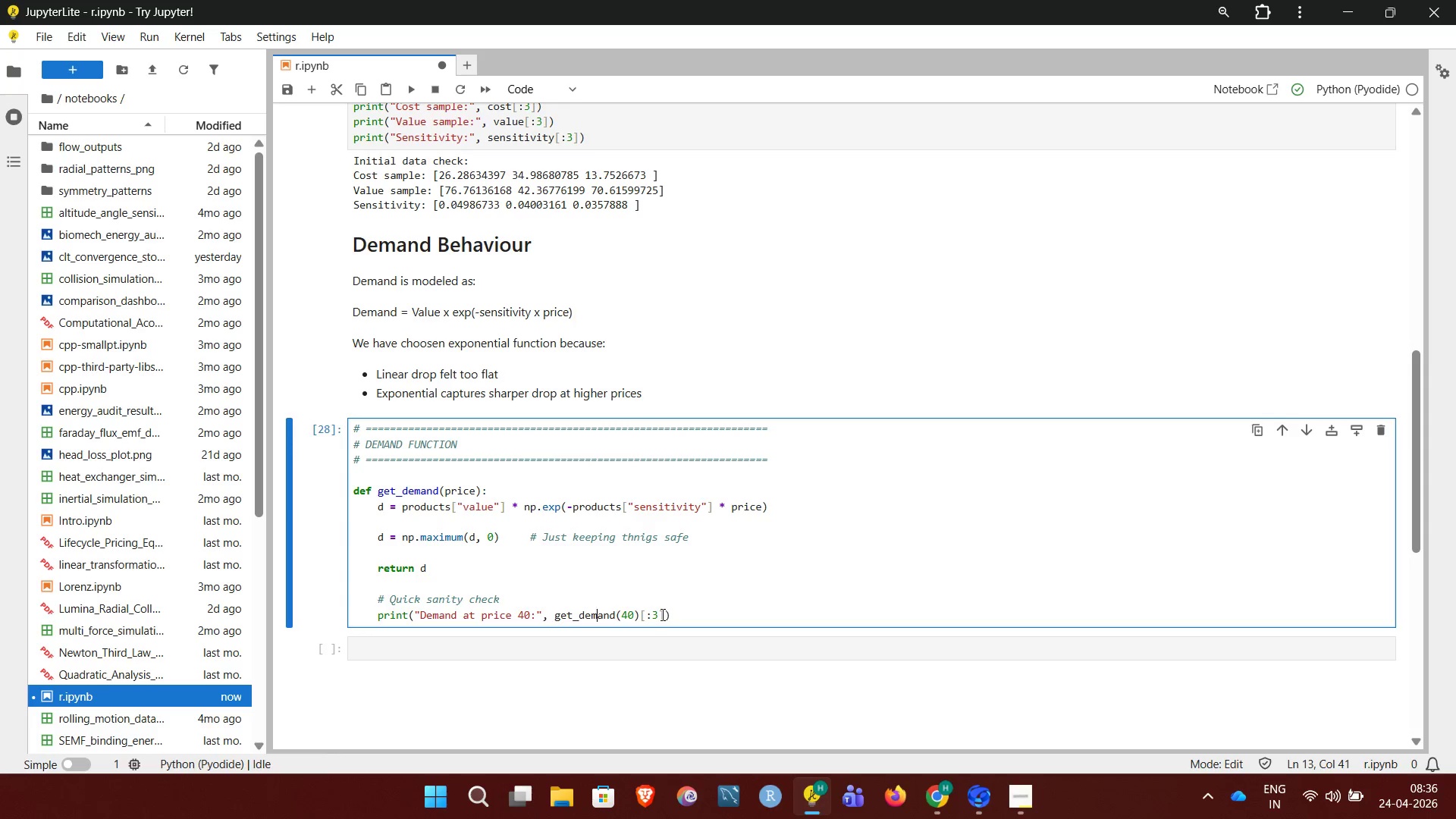 
wait(5.39)
 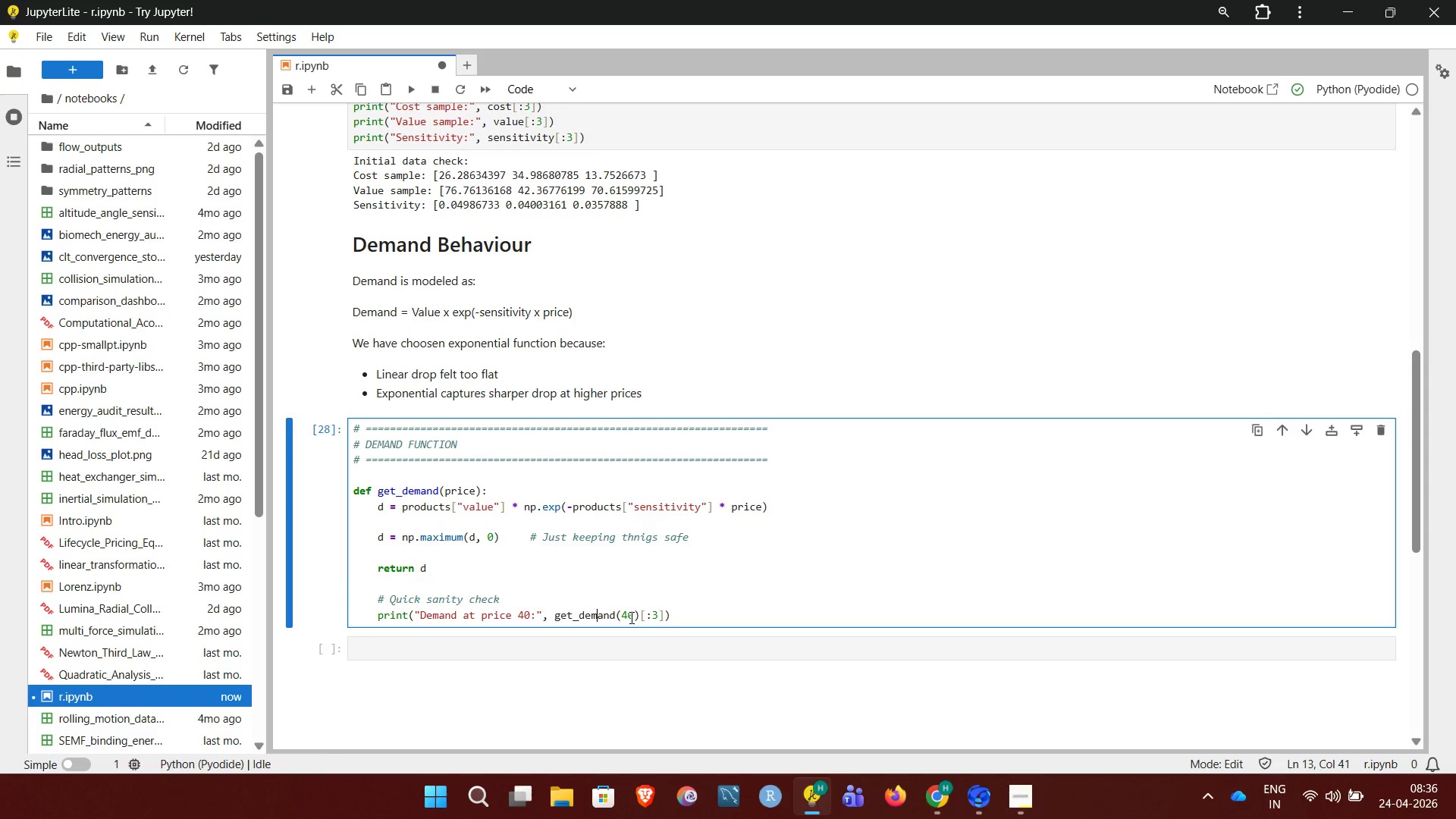 
left_click([681, 616])
 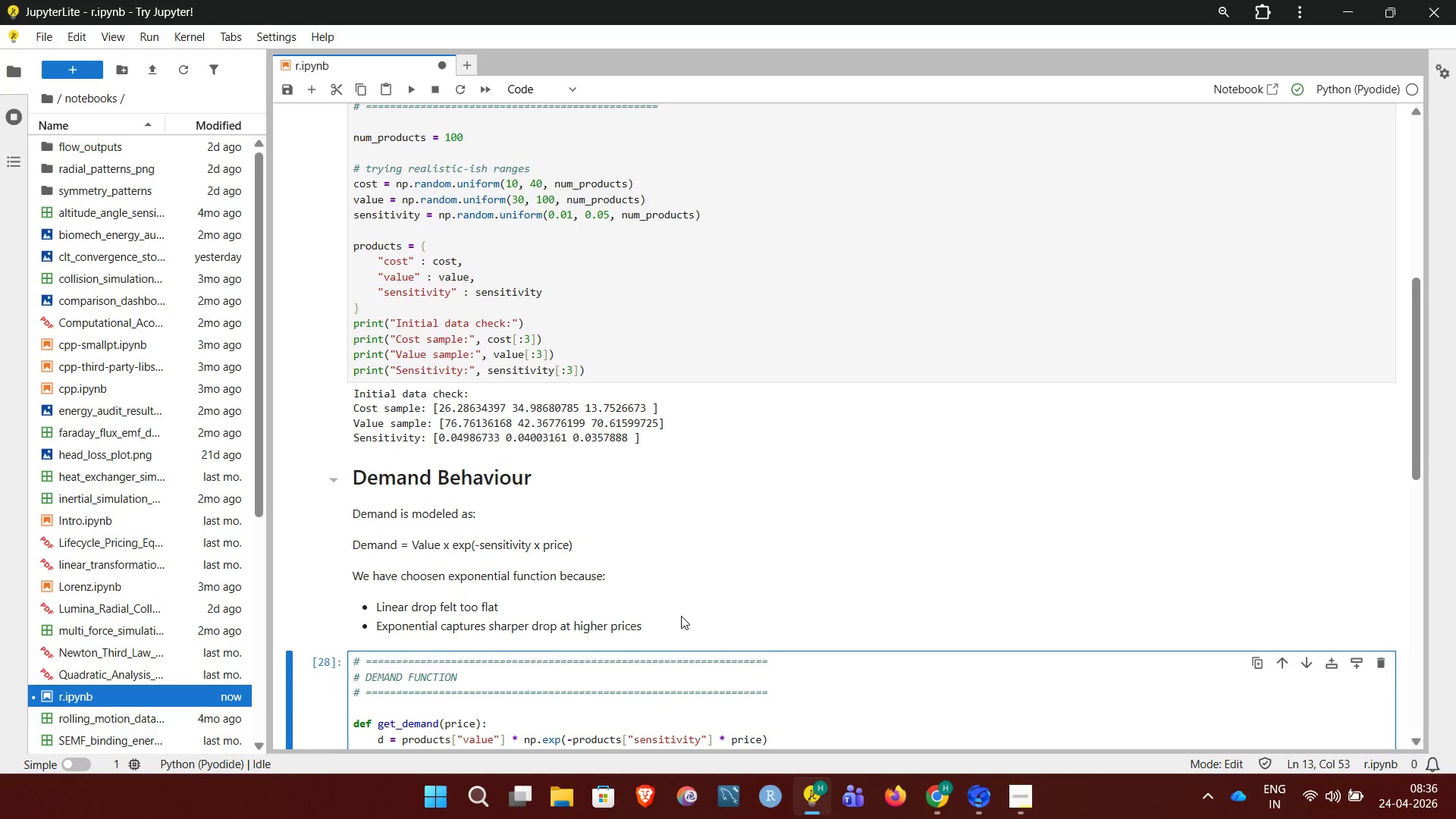 
wait(14.56)
 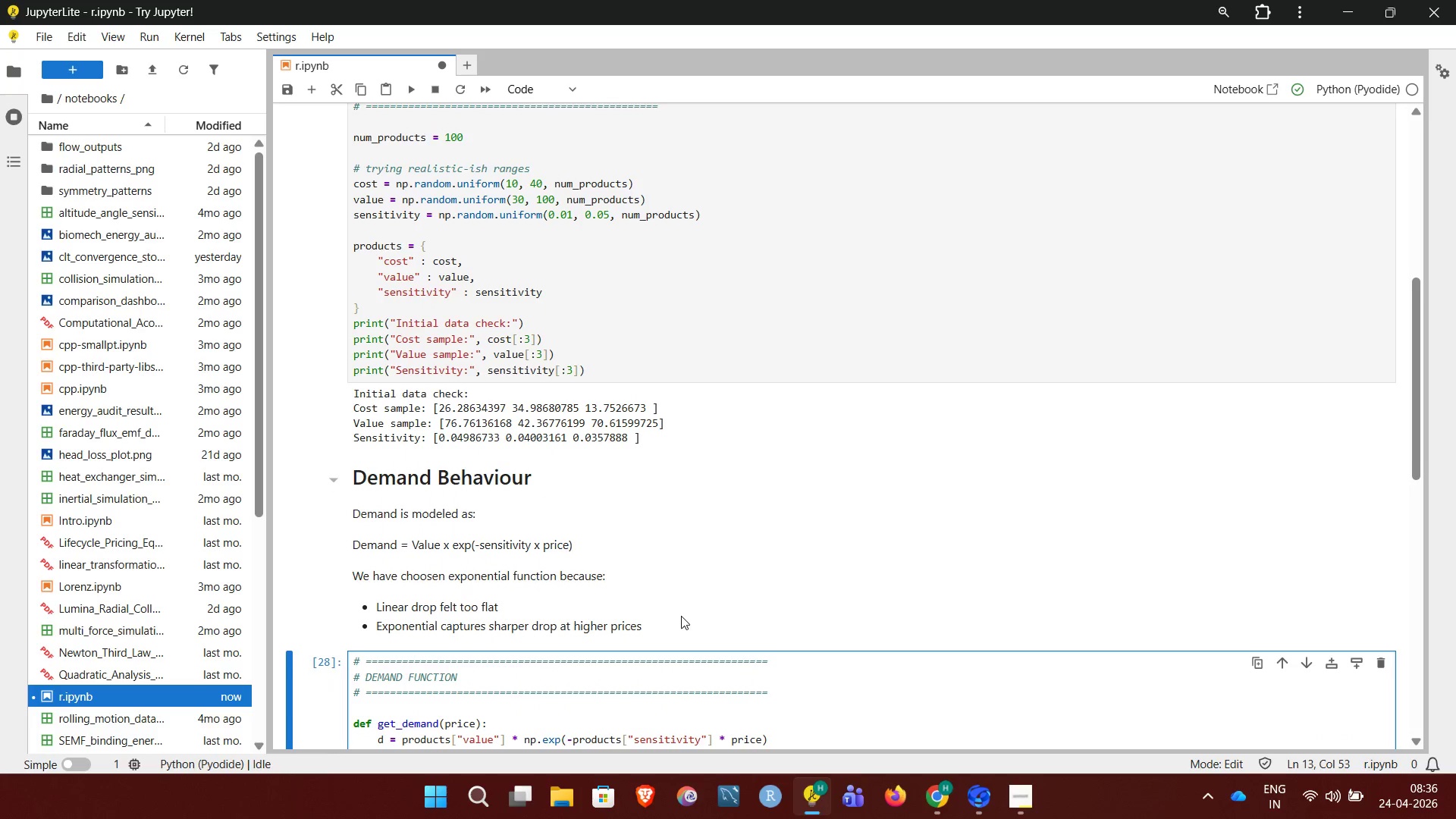 
left_click([755, 388])
 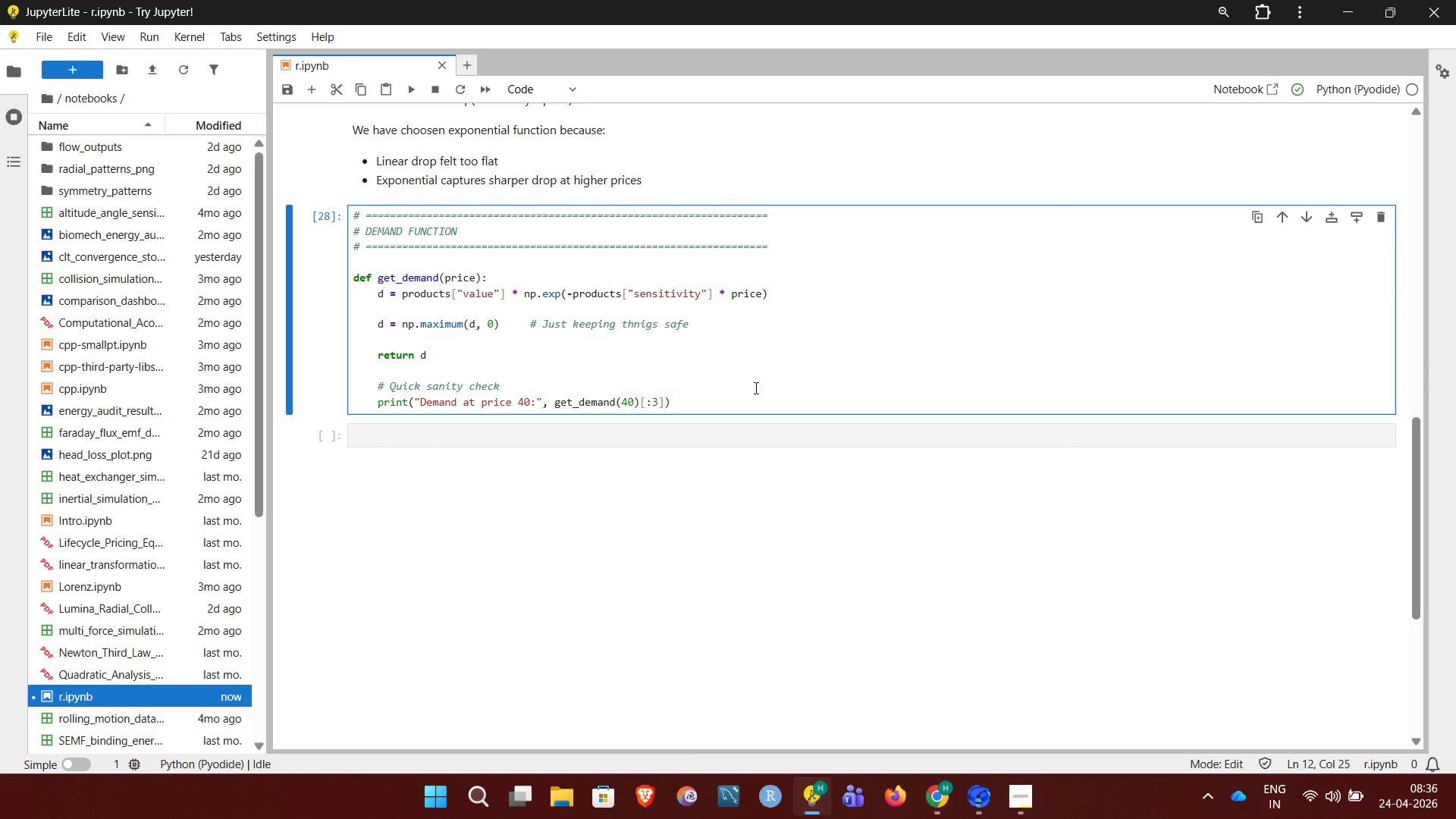 
key(Shift+Enter)
 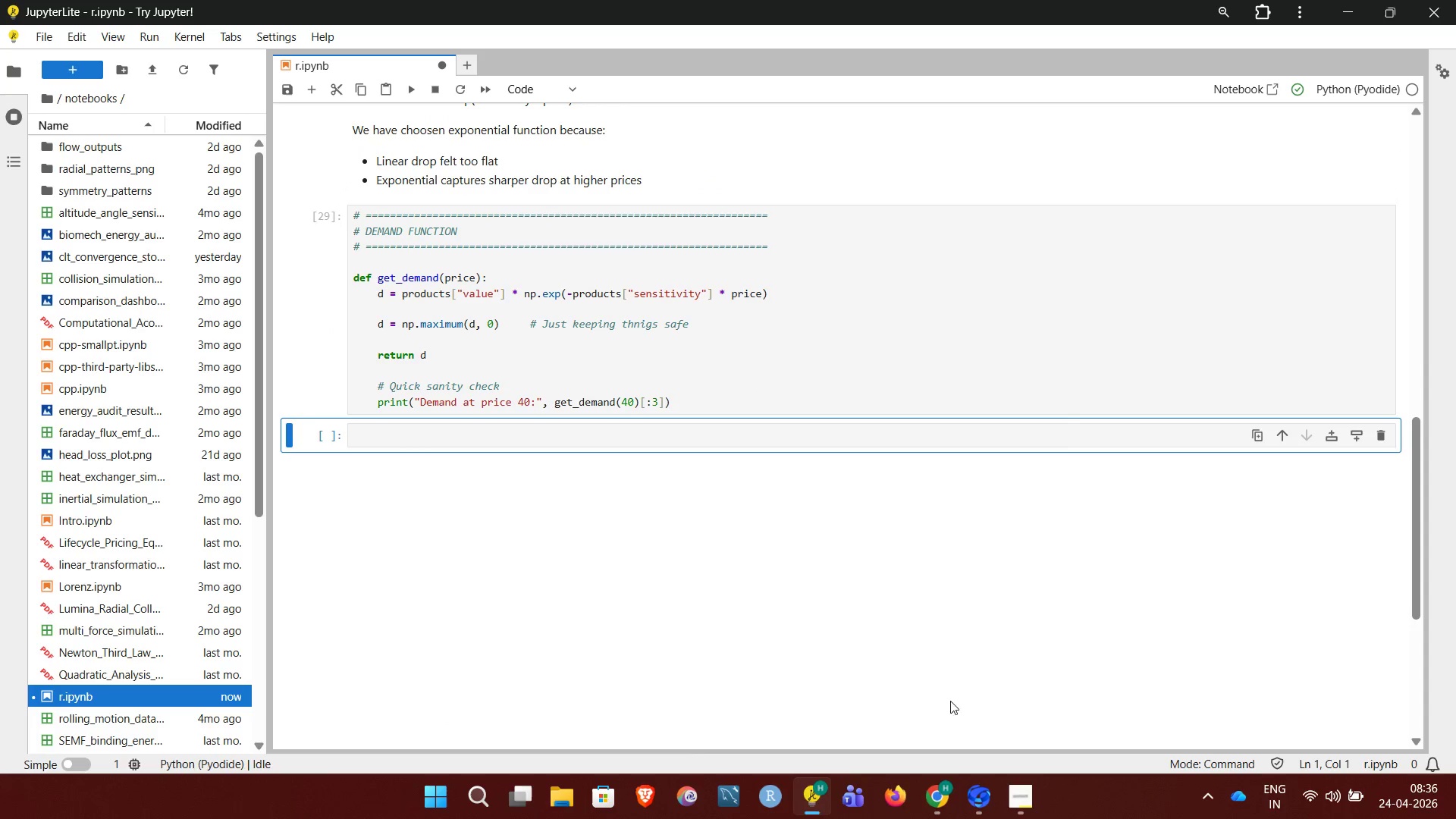 
left_click([1018, 791])